 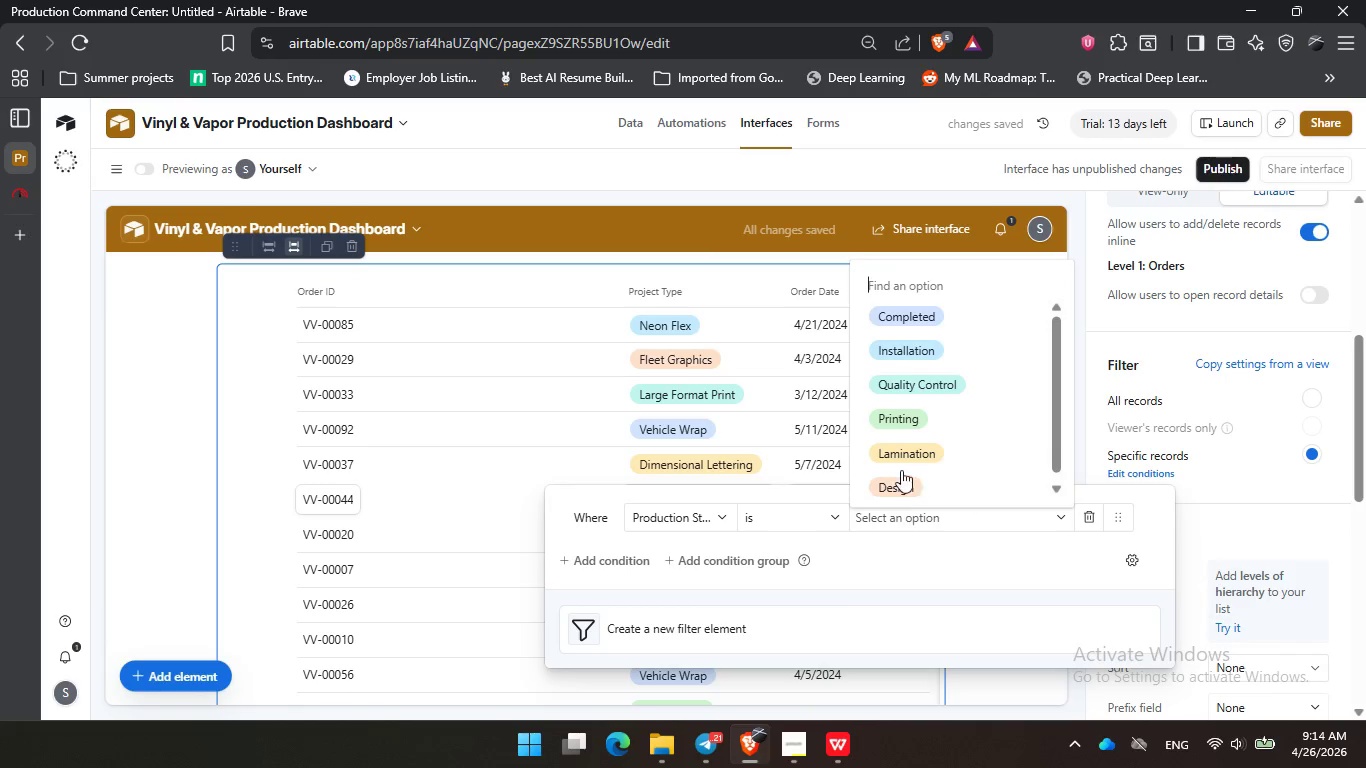 
left_click([934, 418])
 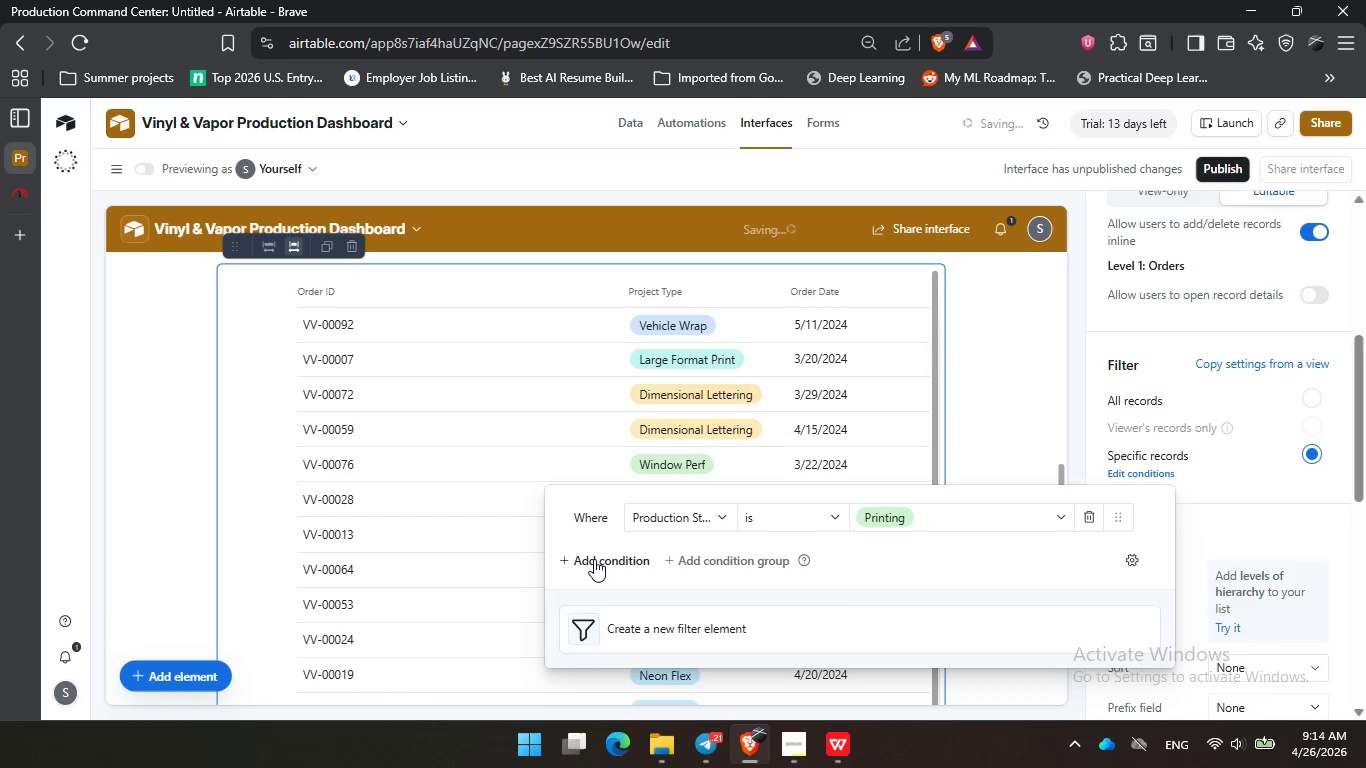 
left_click([594, 559])
 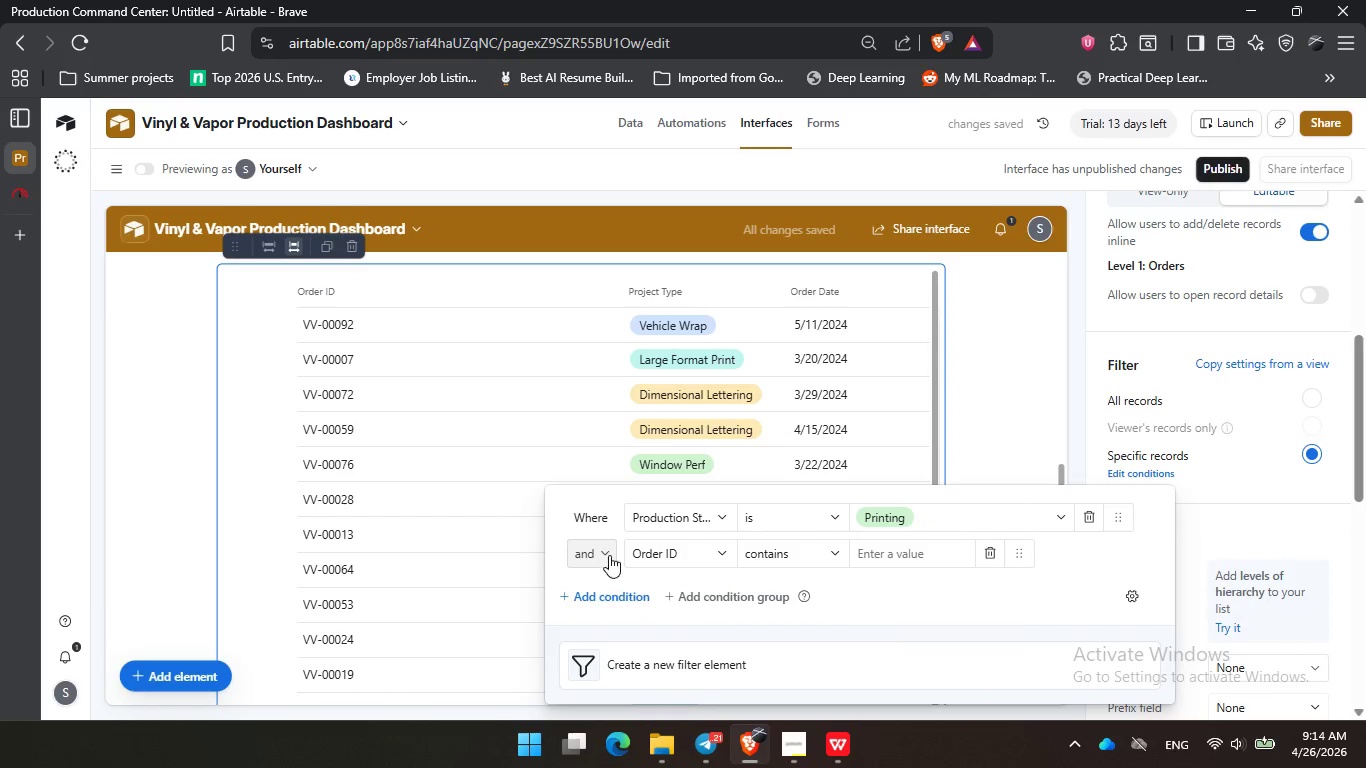 
left_click([607, 552])
 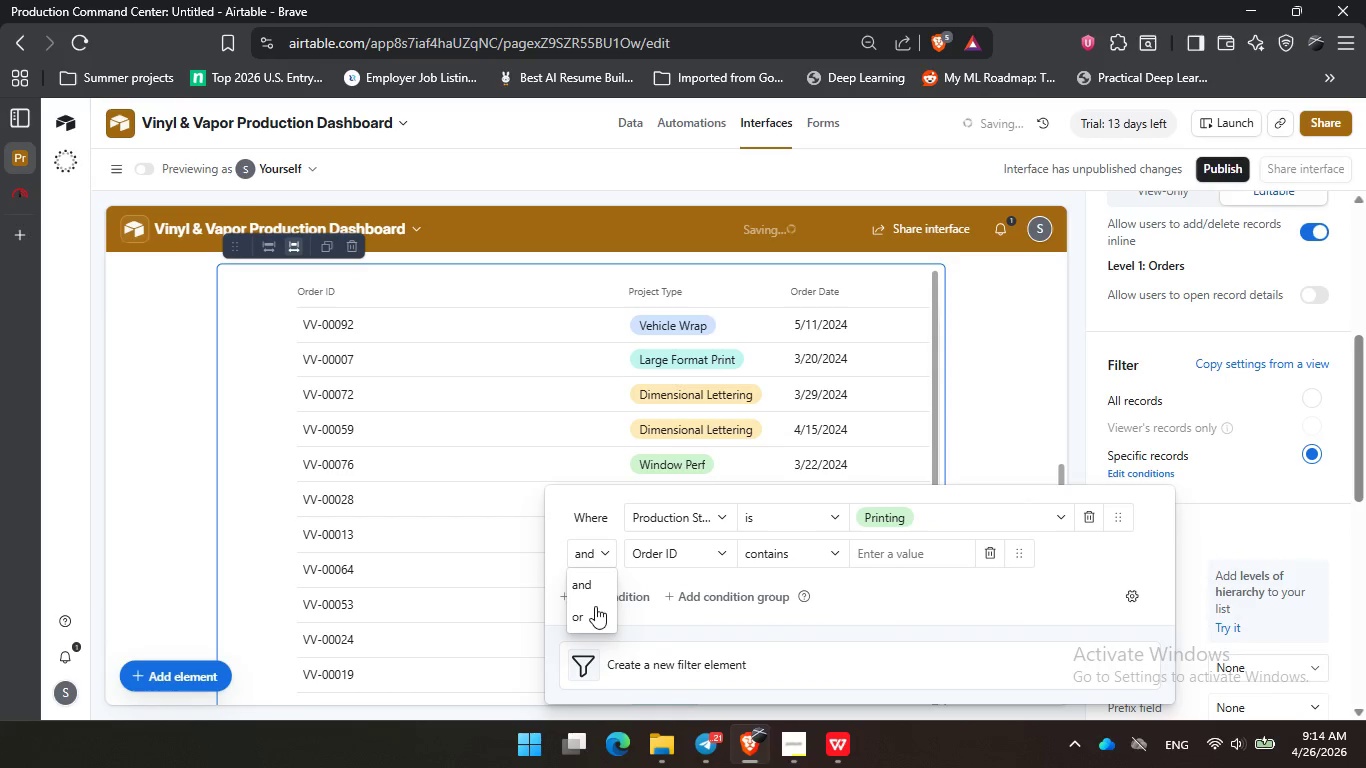 
left_click([593, 614])
 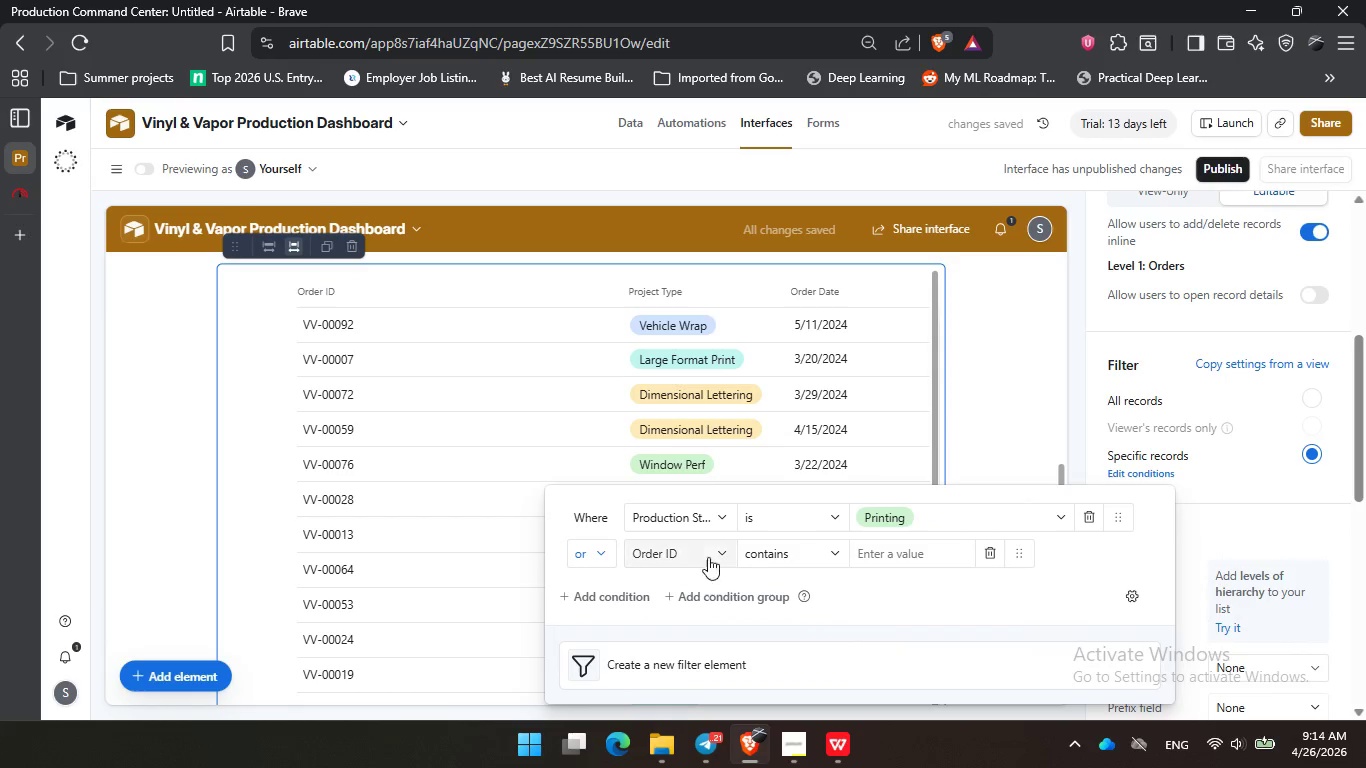 
left_click([703, 550])
 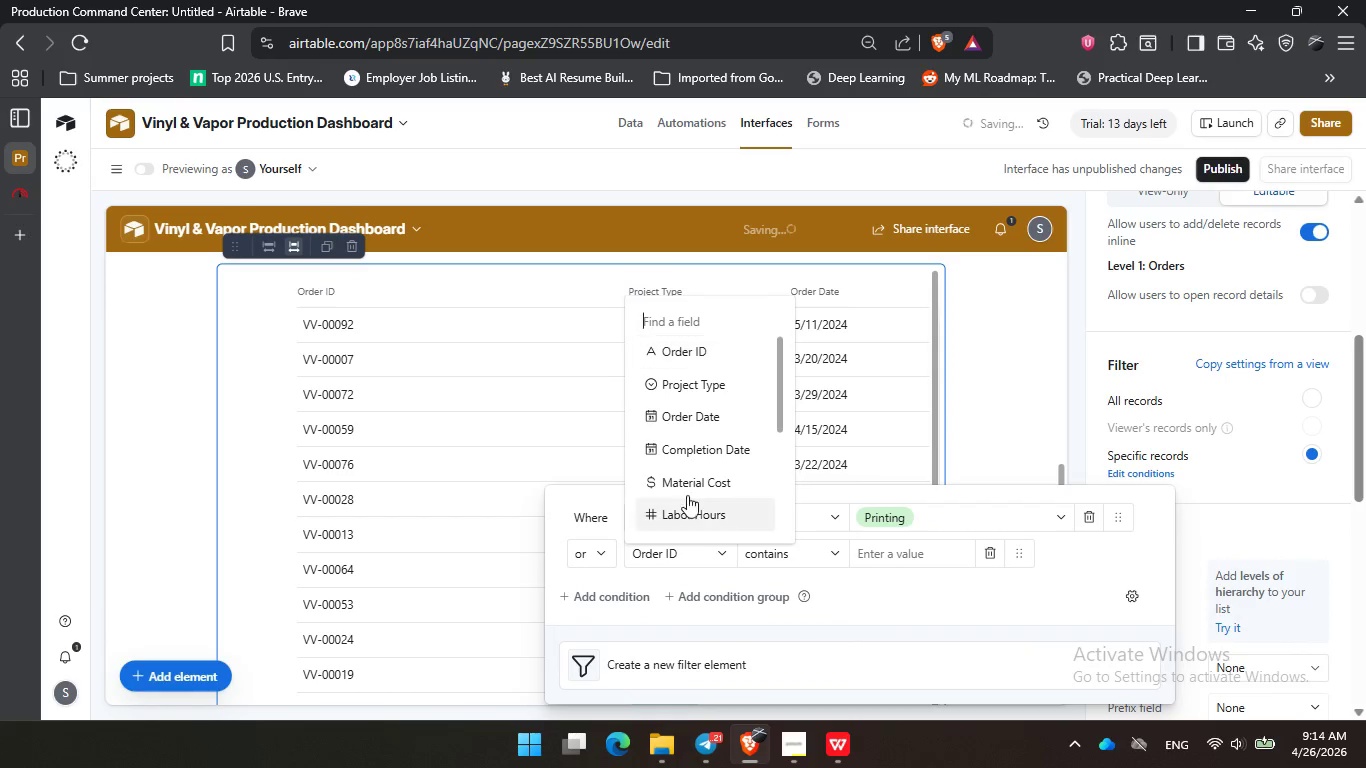 
scroll: coordinate [687, 481], scroll_direction: down, amount: 2.0
 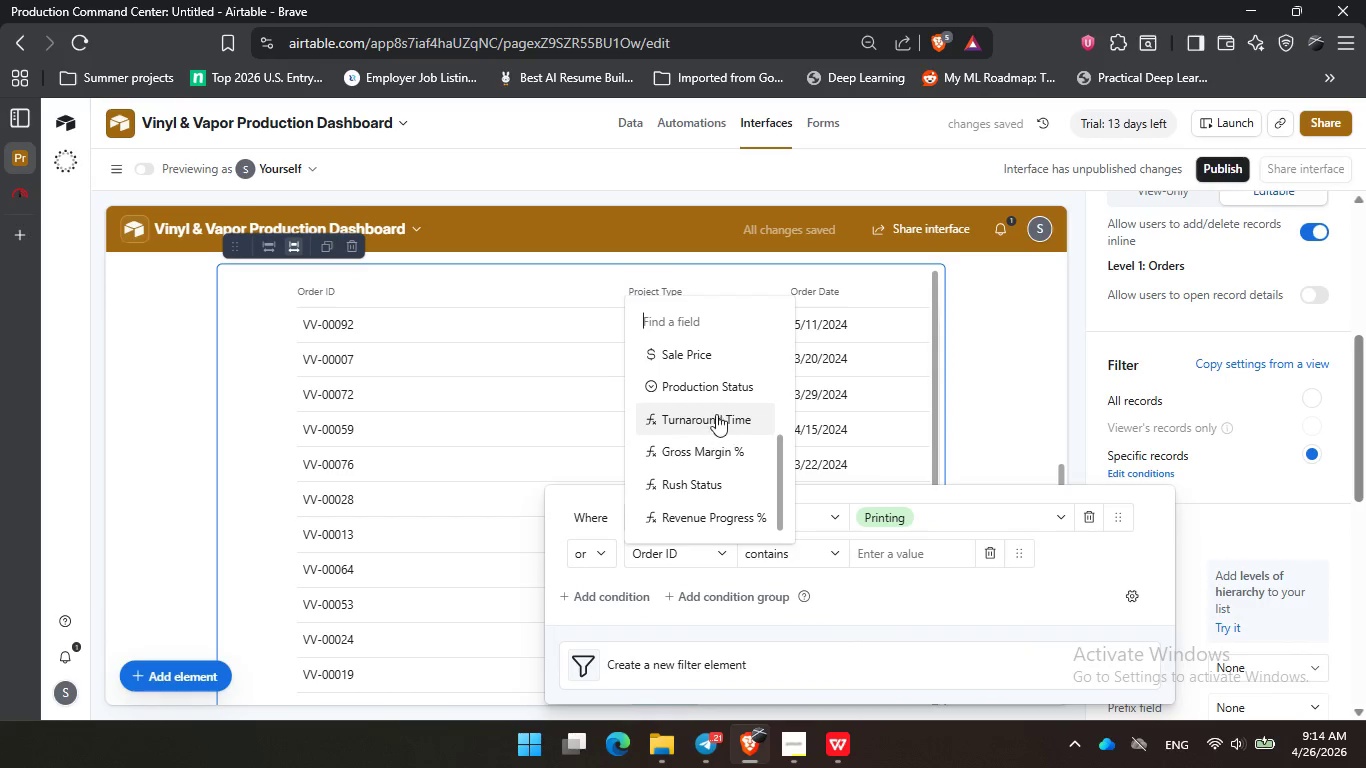 
left_click([718, 402])
 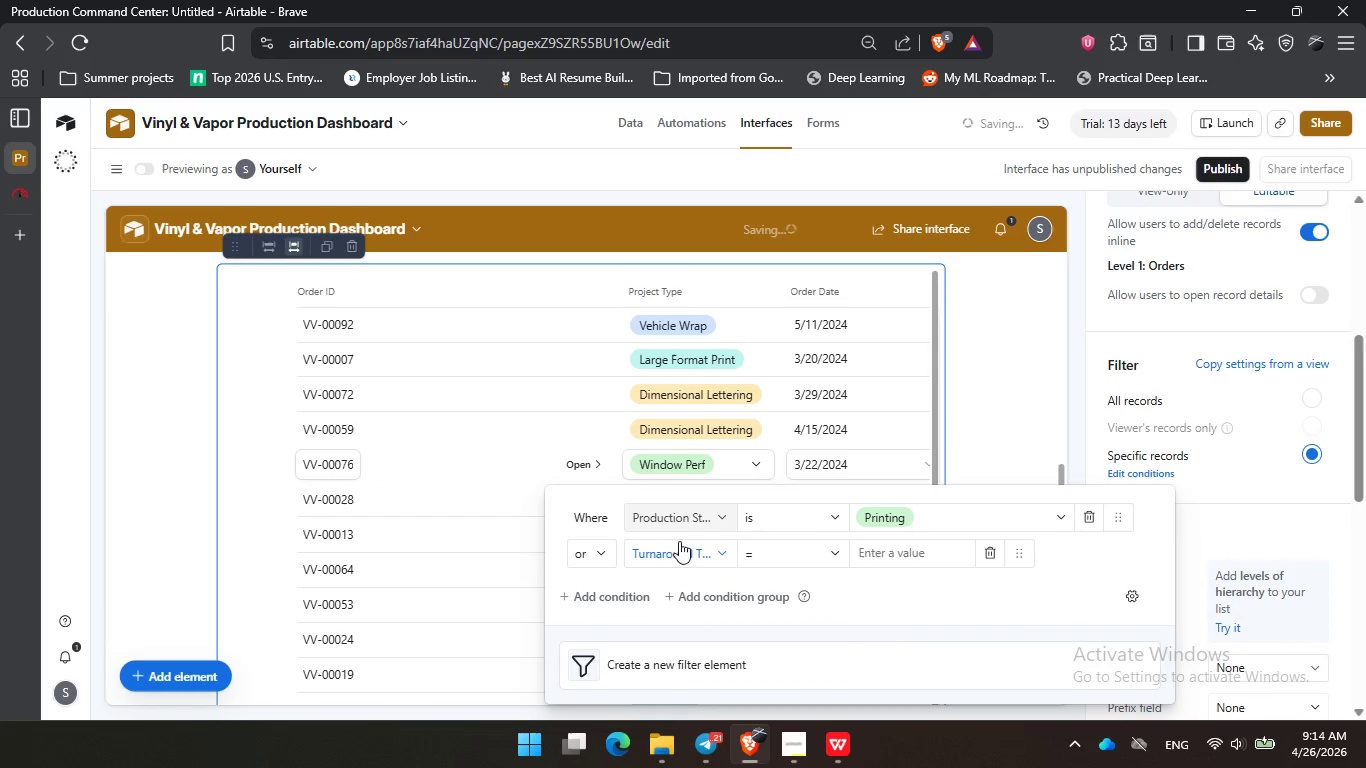 
left_click([680, 548])
 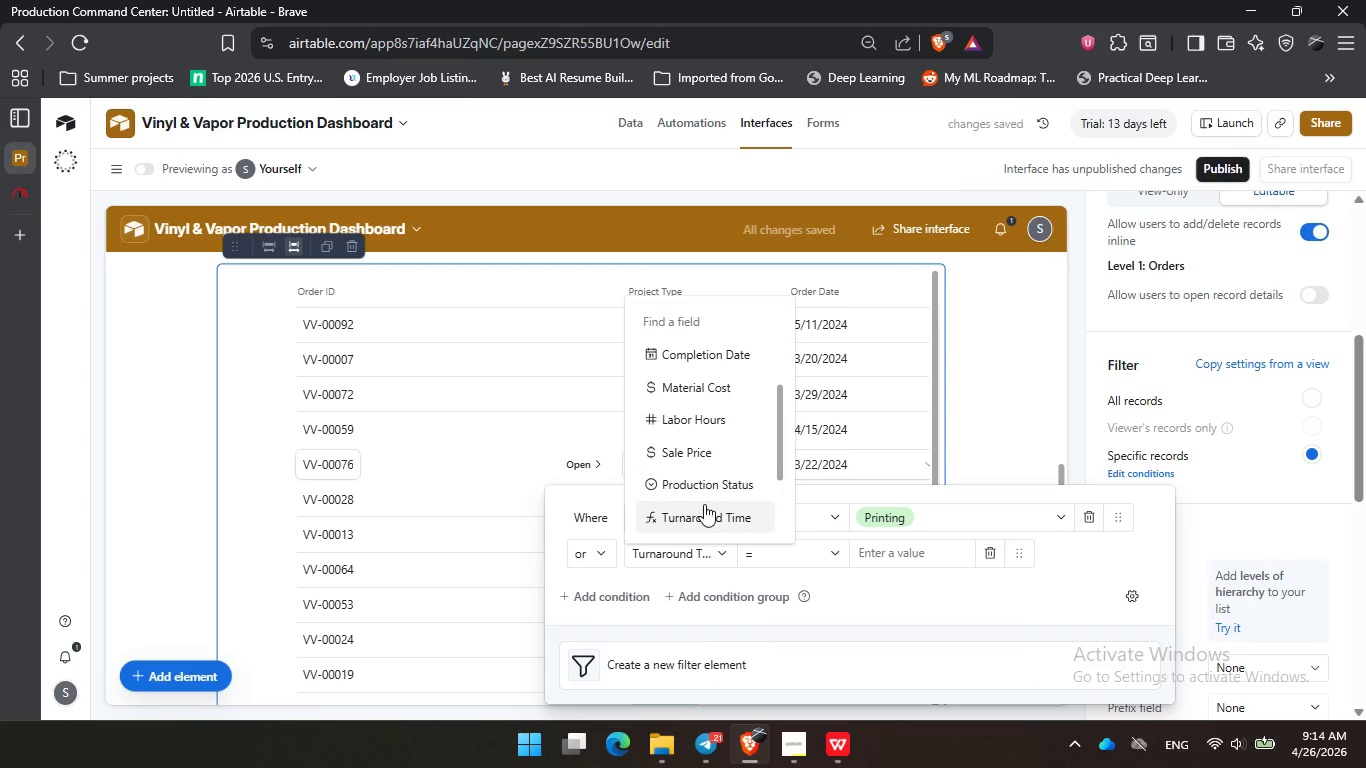 
left_click([709, 485])
 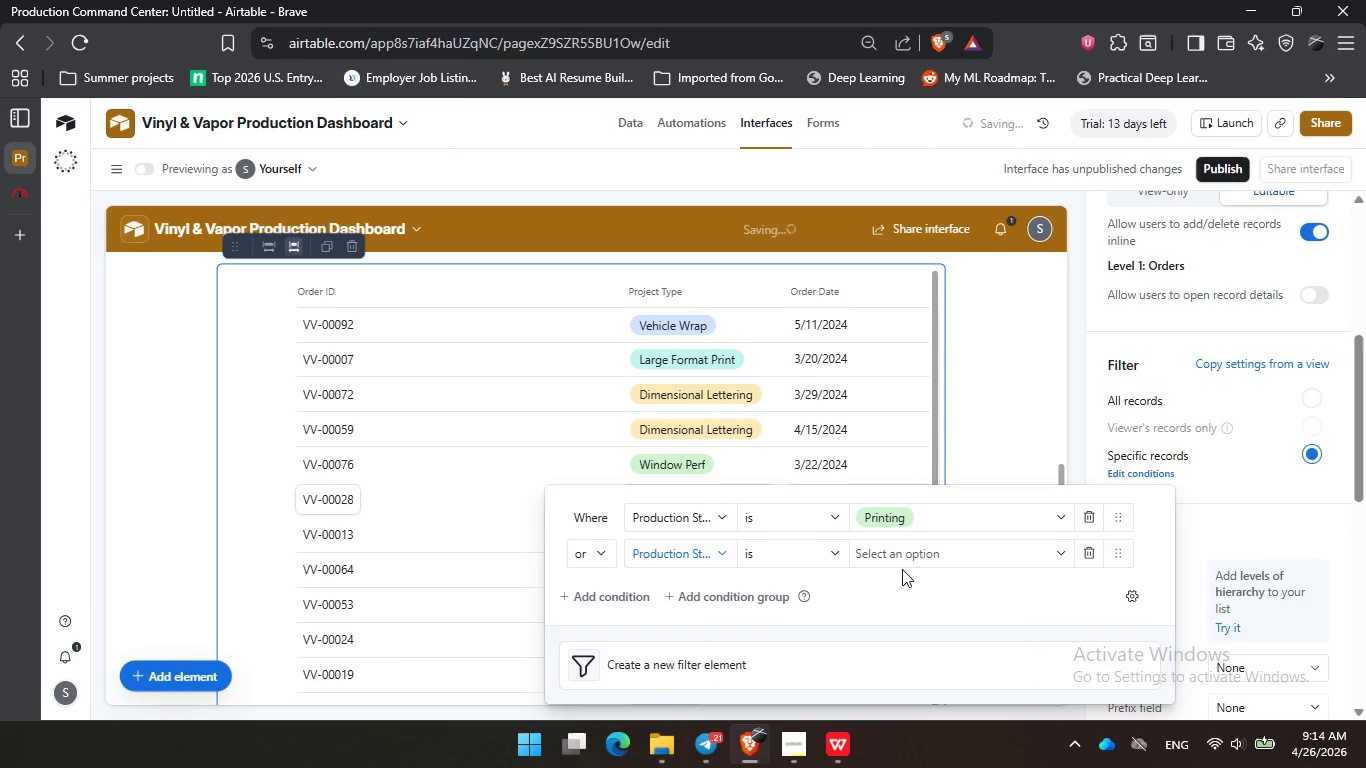 
left_click([901, 555])
 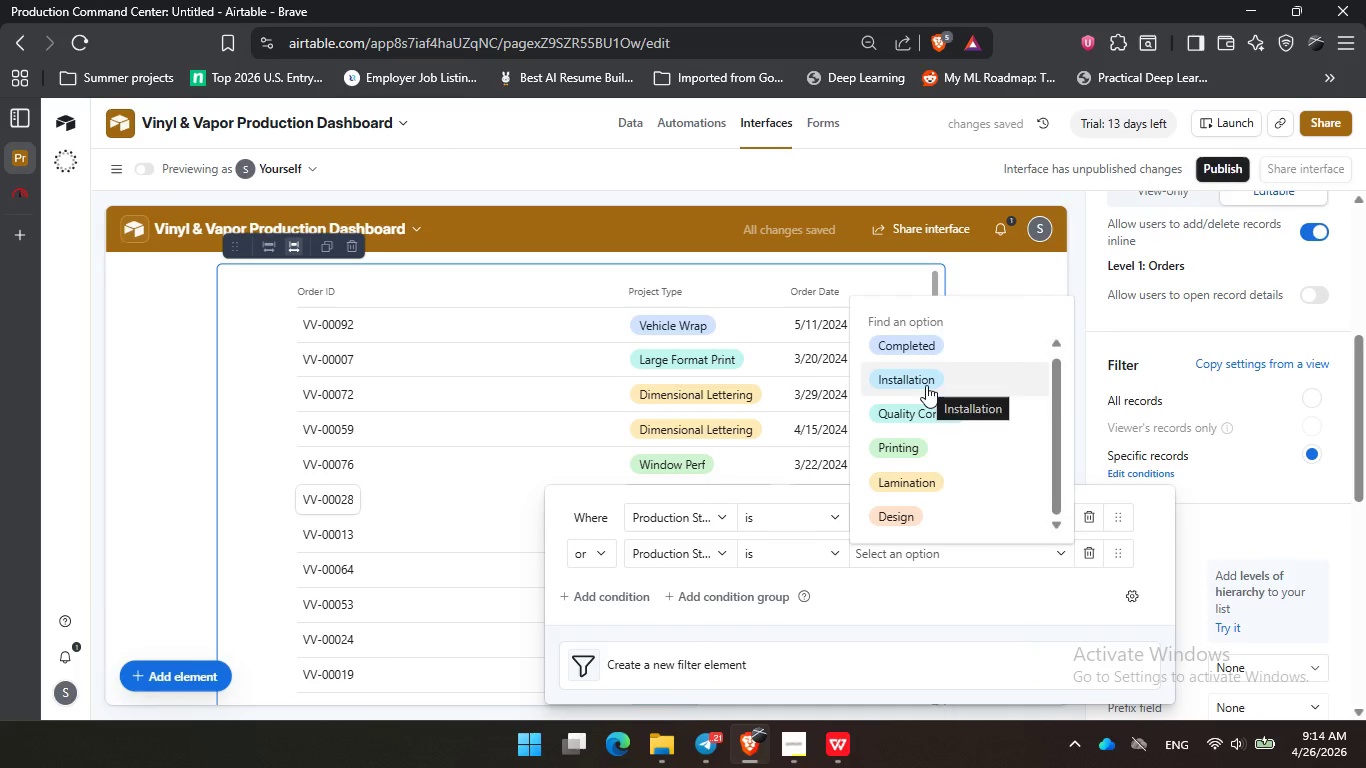 
left_click([935, 485])
 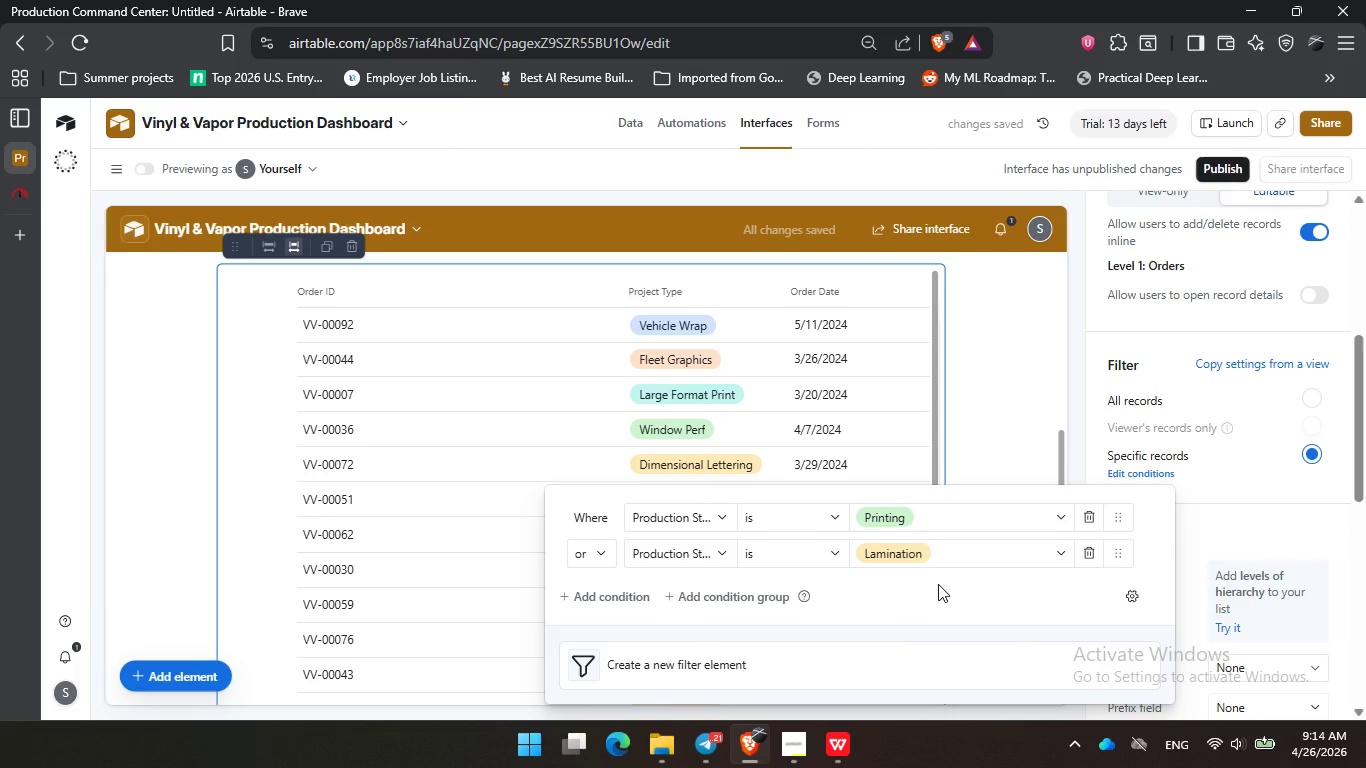 
wait(10.89)
 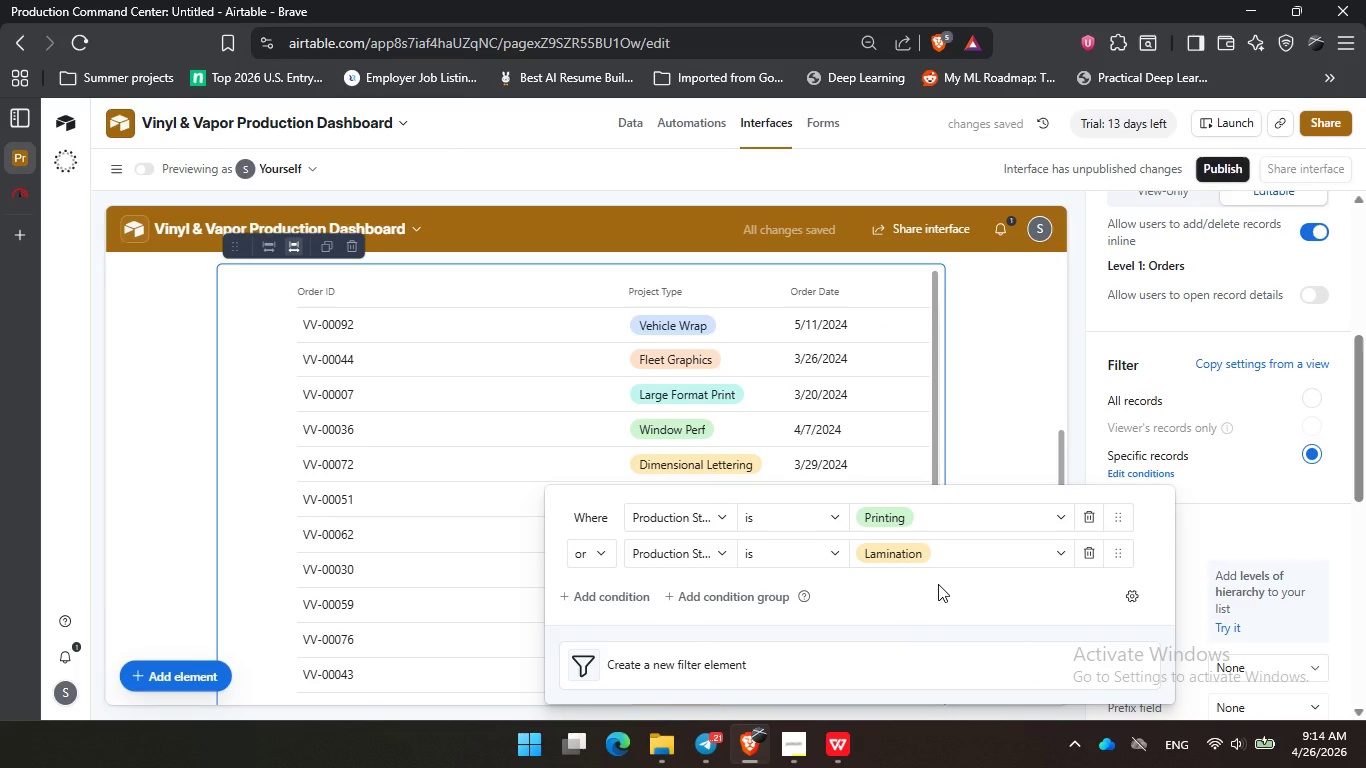 
left_click([733, 594])
 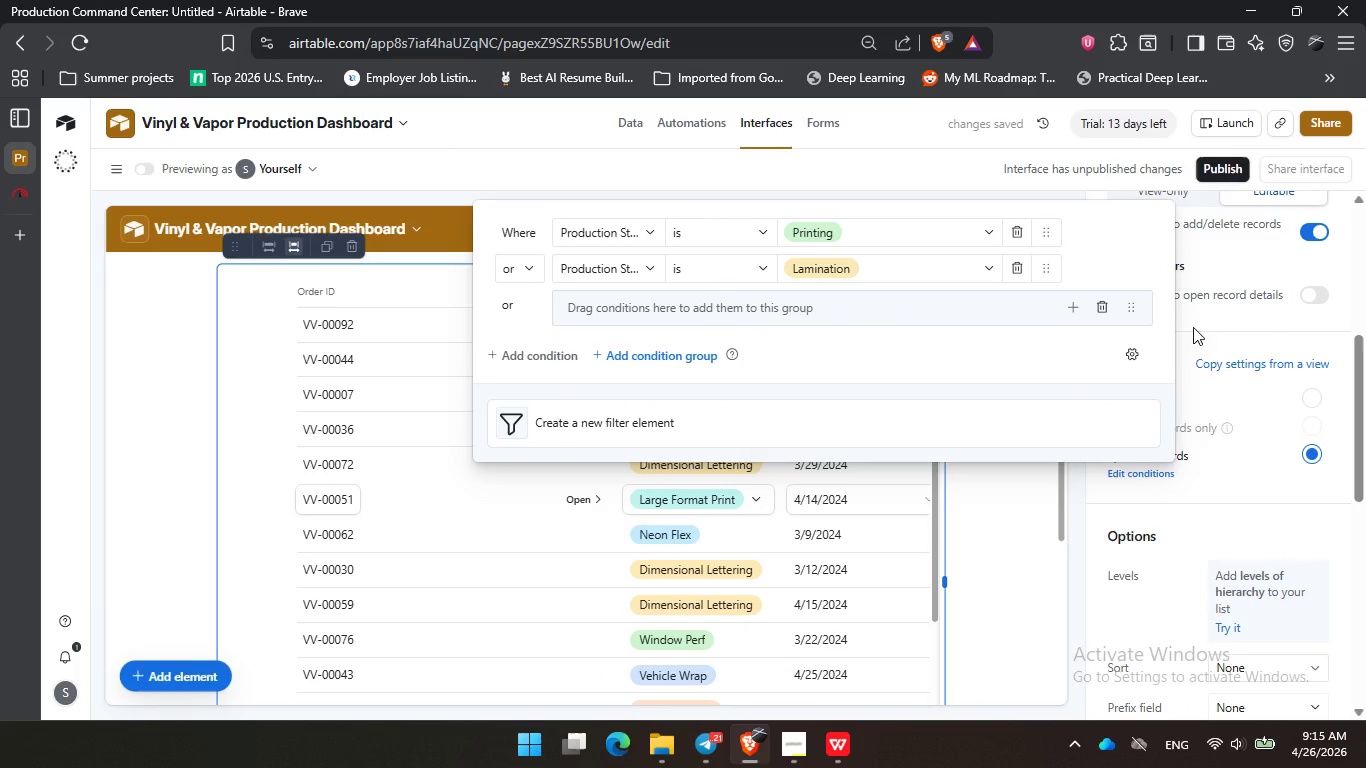 
left_click([1109, 309])
 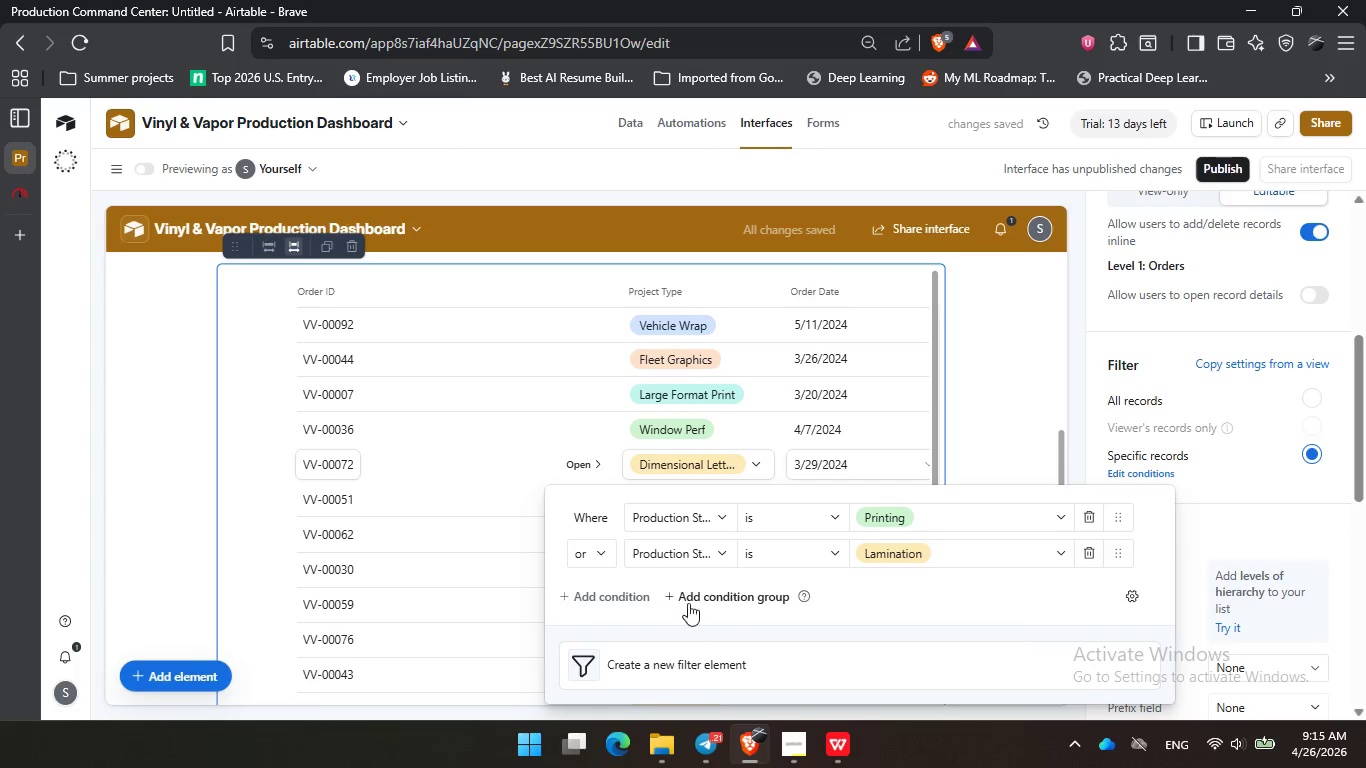 
left_click([635, 593])
 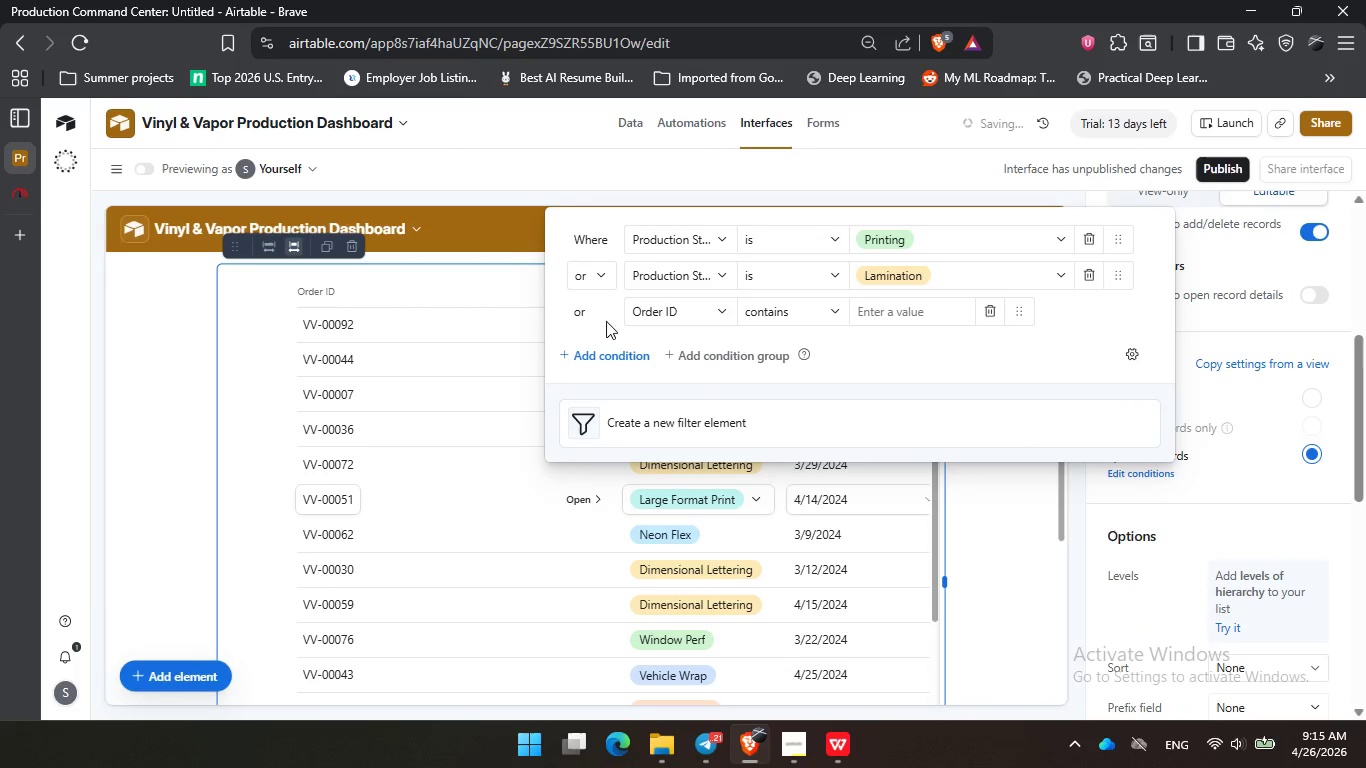 
left_click([585, 312])
 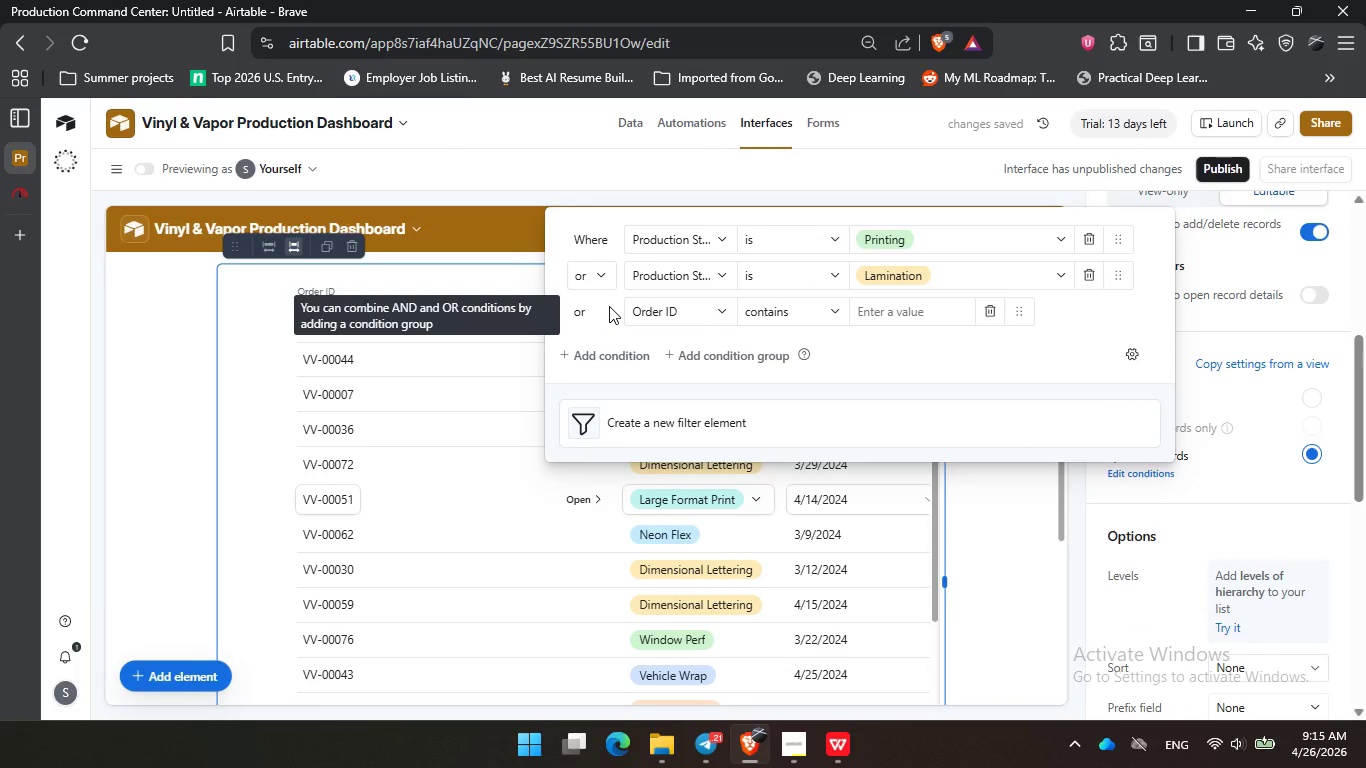 
left_click([993, 314])
 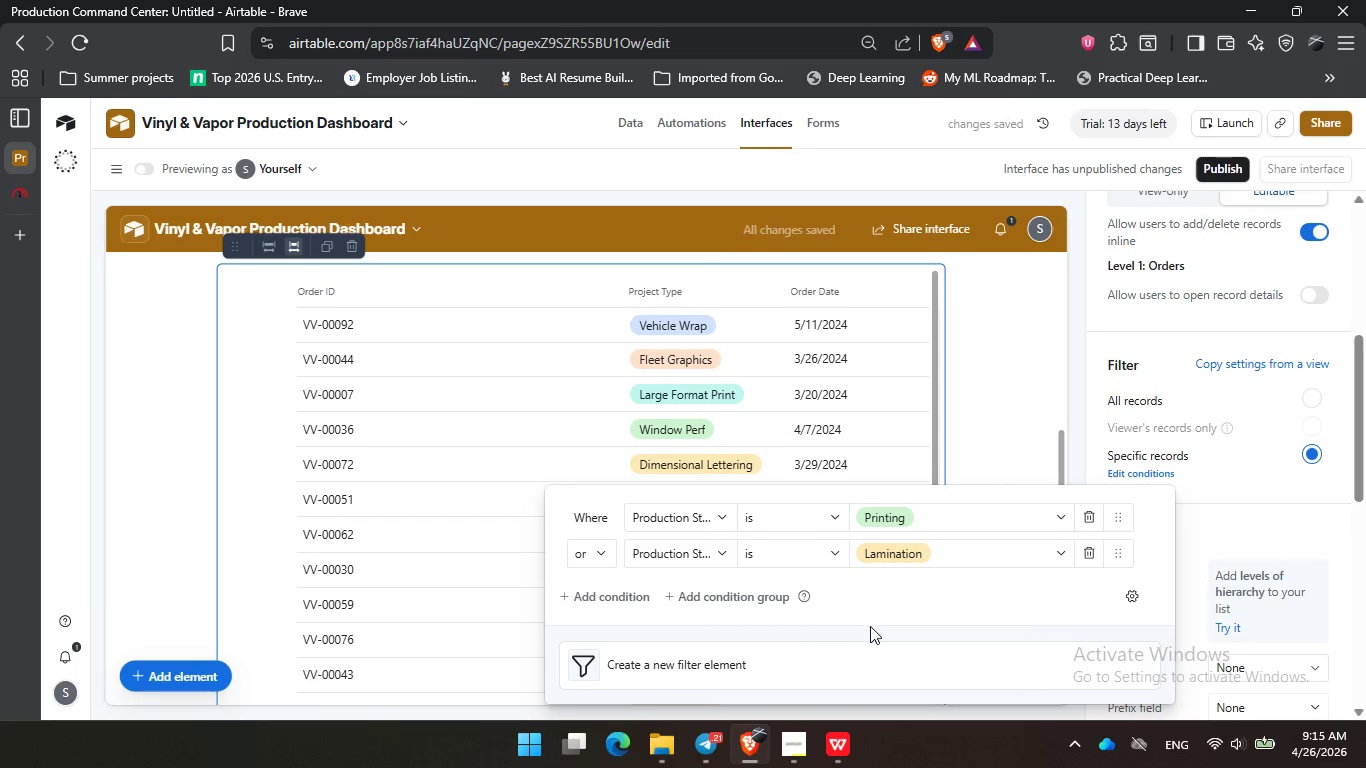 
left_click([786, 661])
 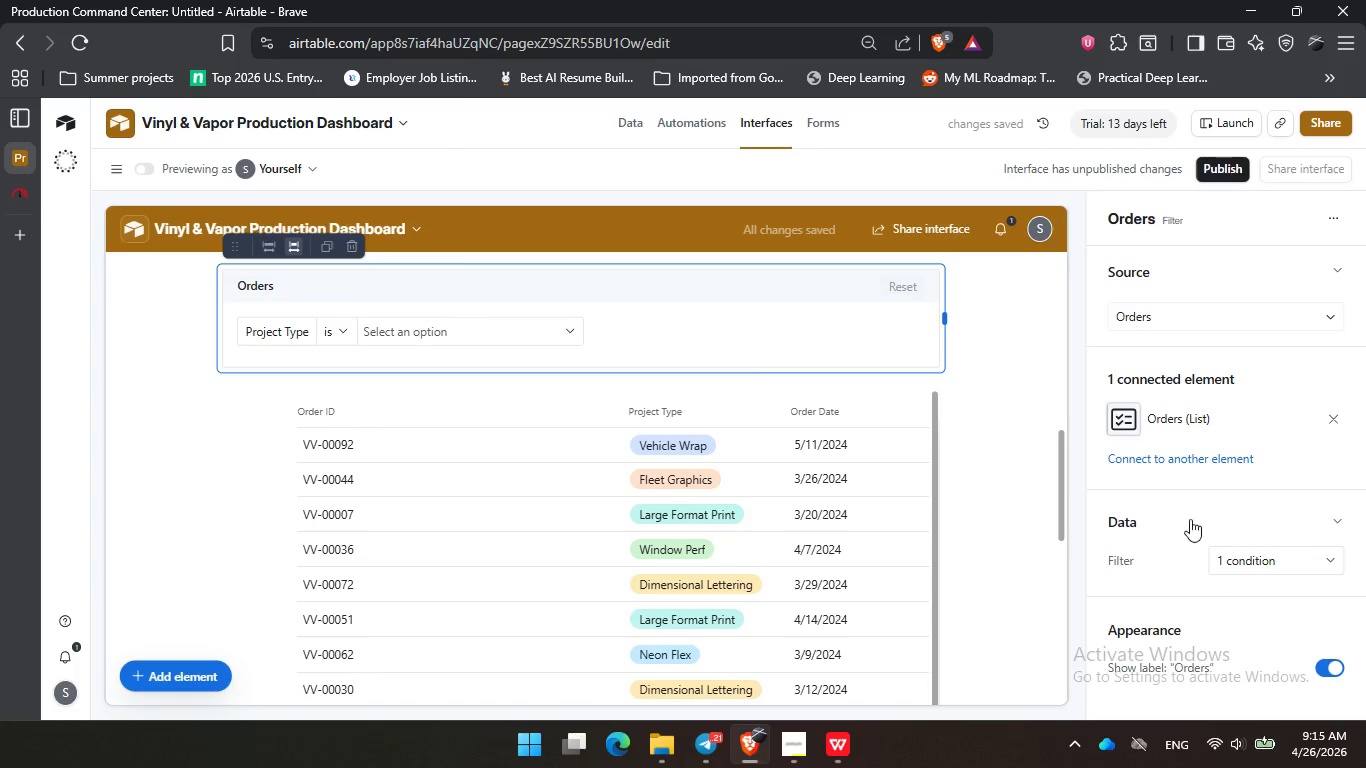 
left_click([464, 321])
 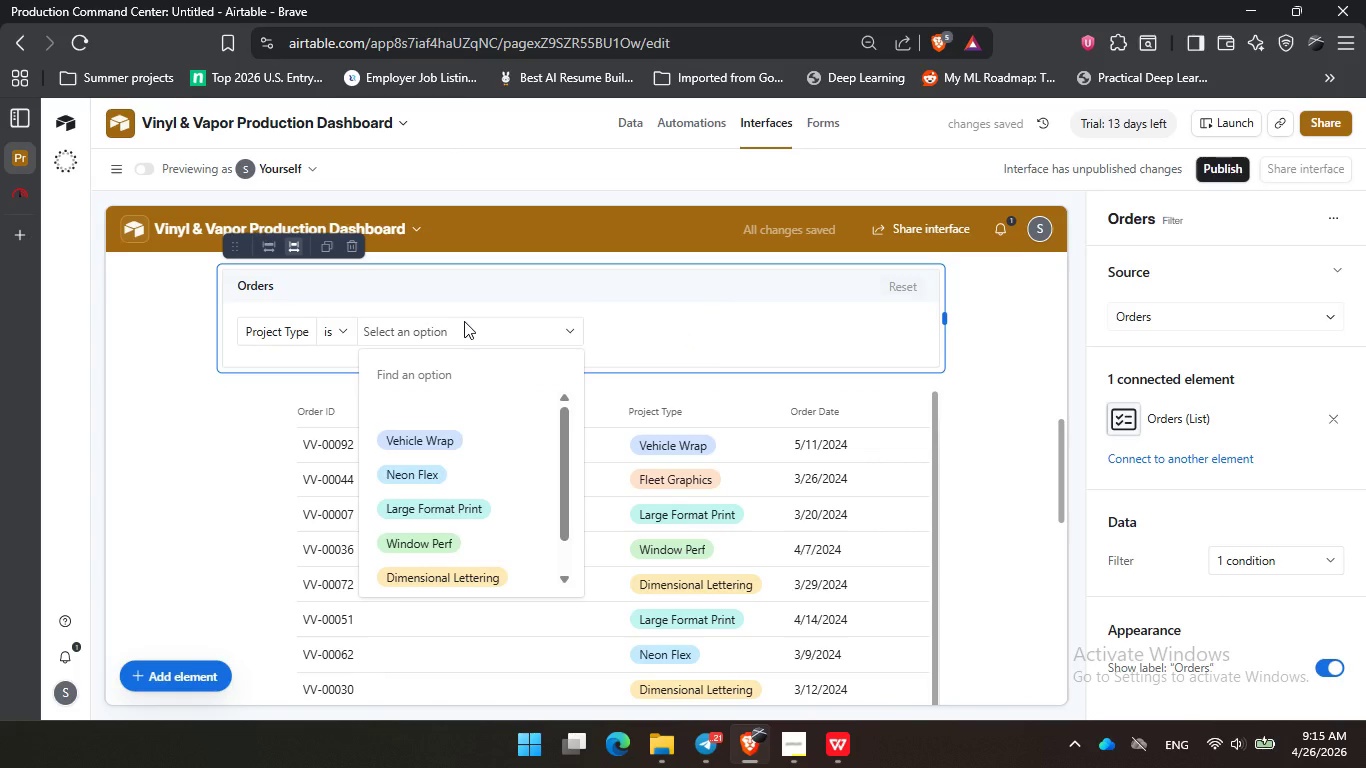 
left_click([464, 321])
 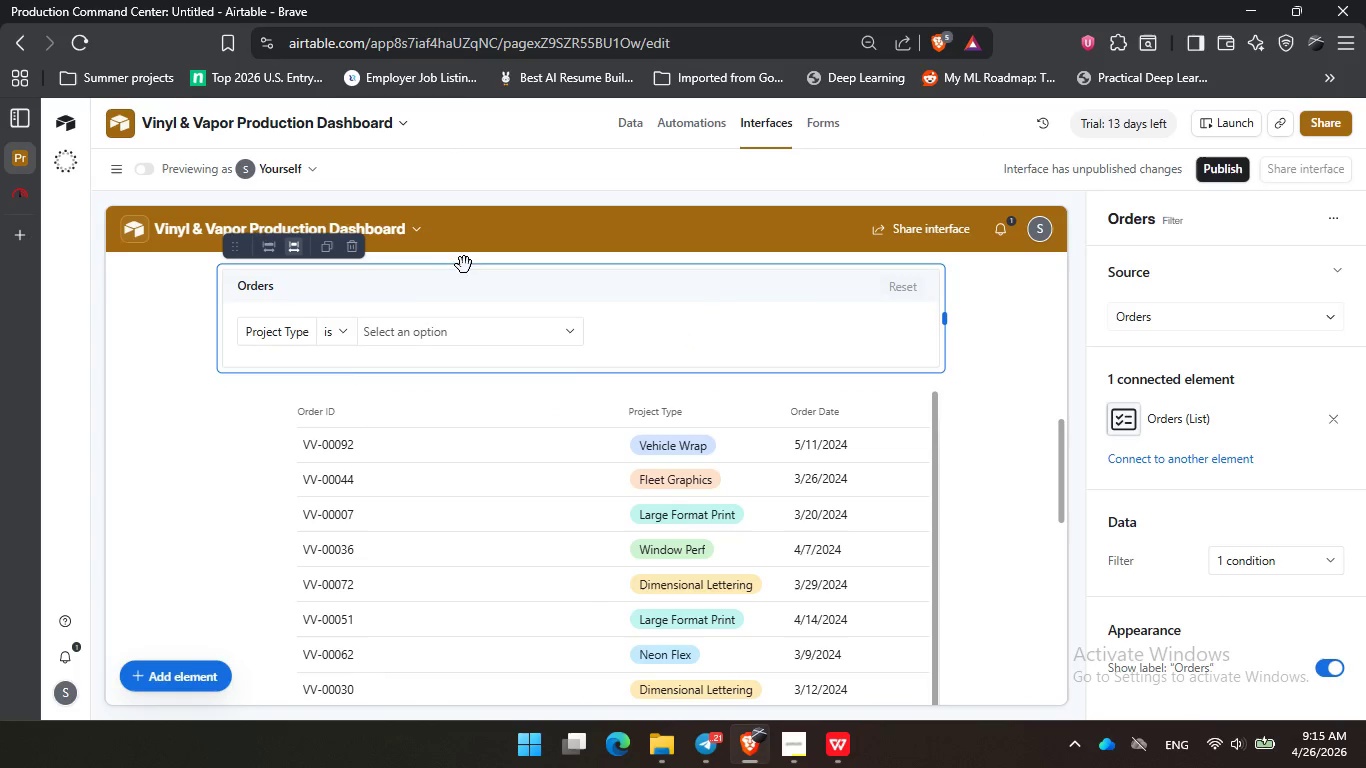 
left_click([355, 258])
 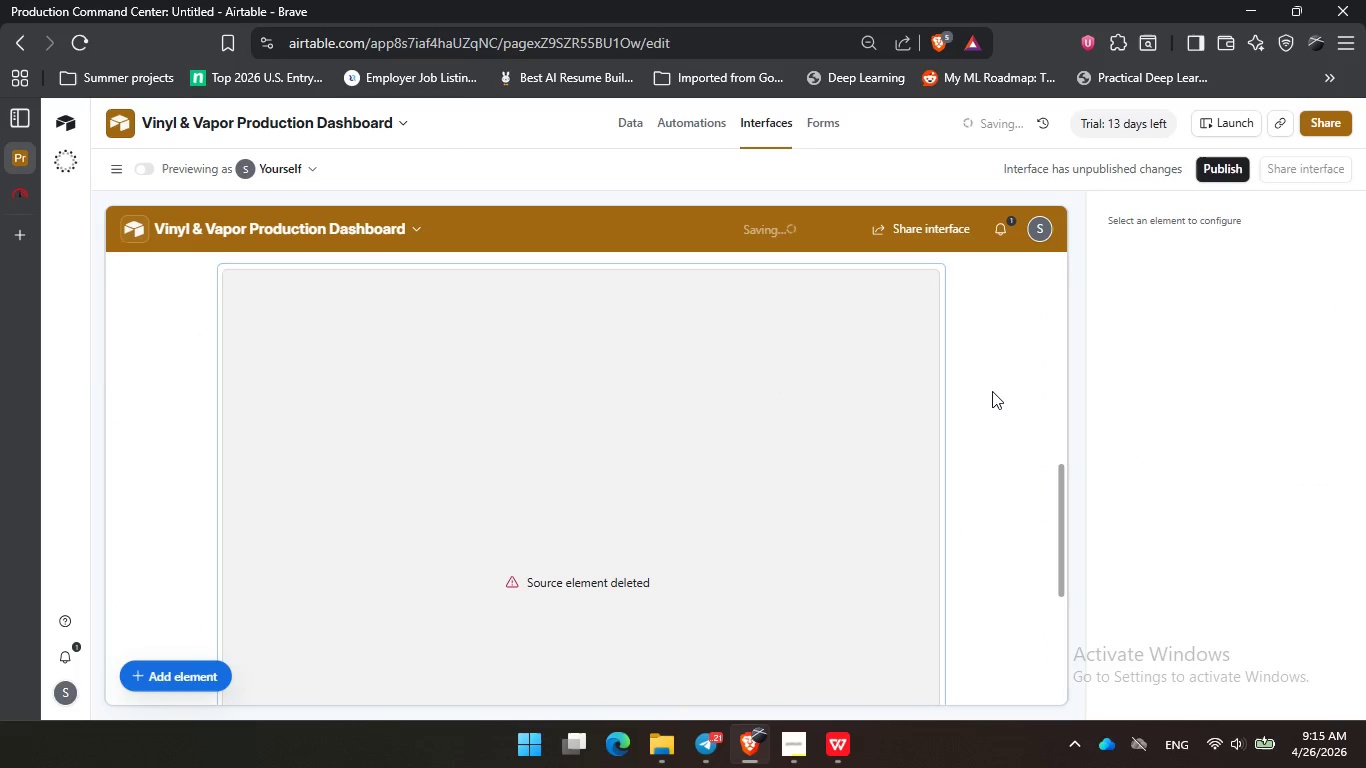 
scroll: coordinate [1001, 414], scroll_direction: up, amount: 1.0
 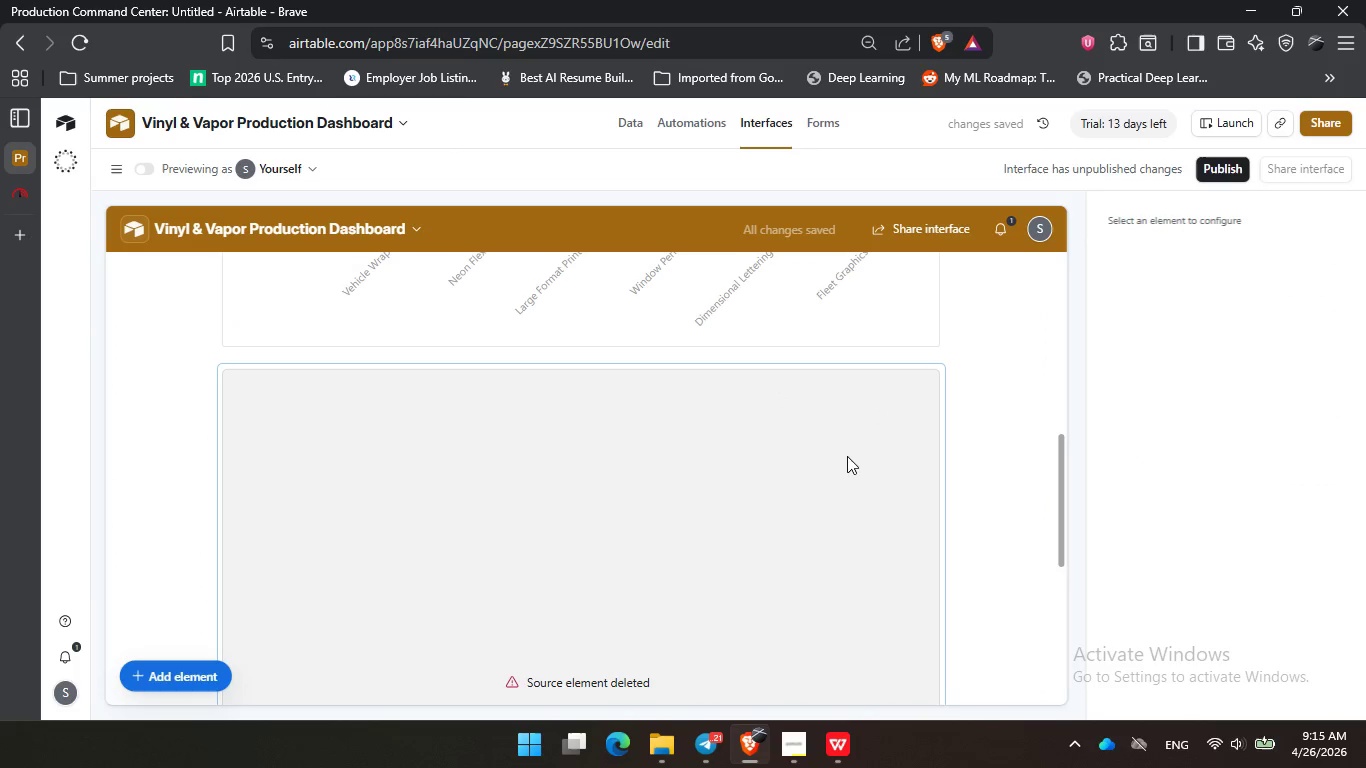 
left_click([844, 457])
 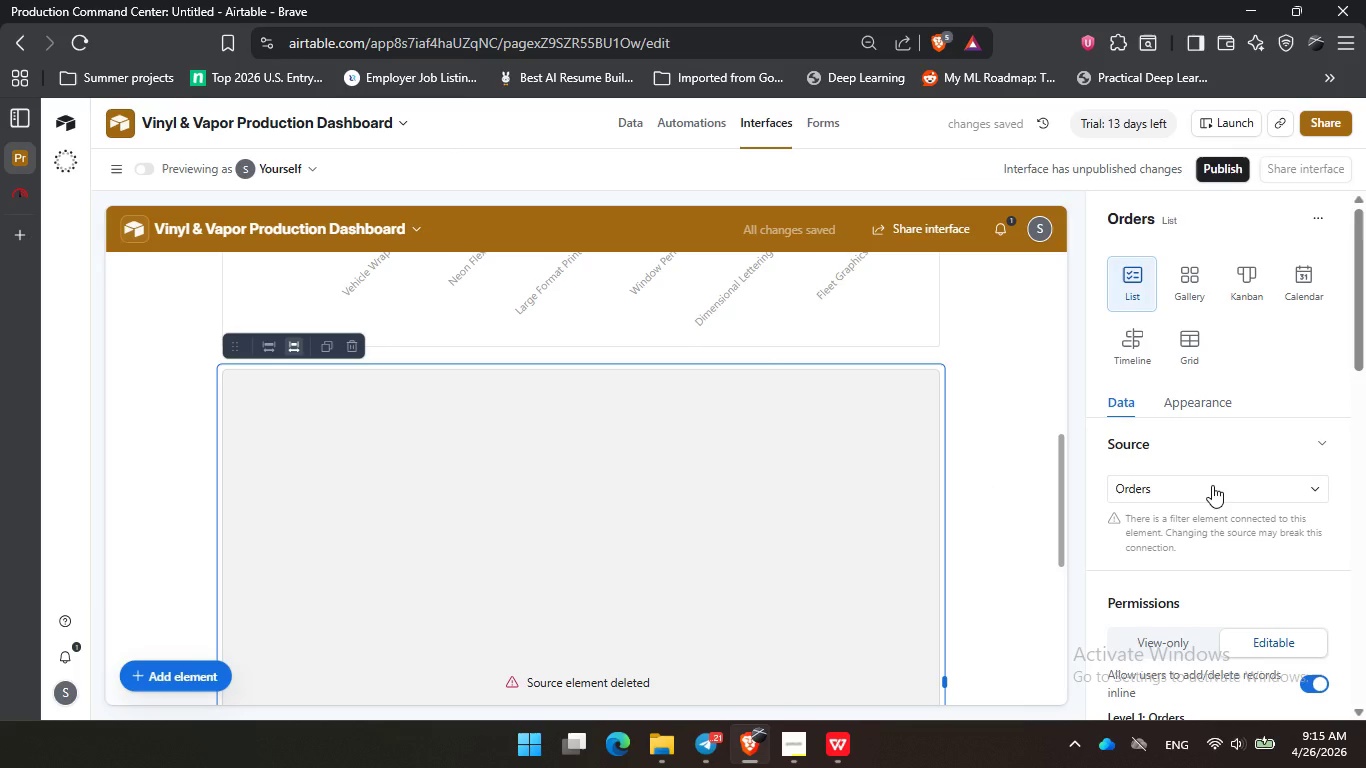 
scroll: coordinate [1222, 557], scroll_direction: down, amount: 4.0
 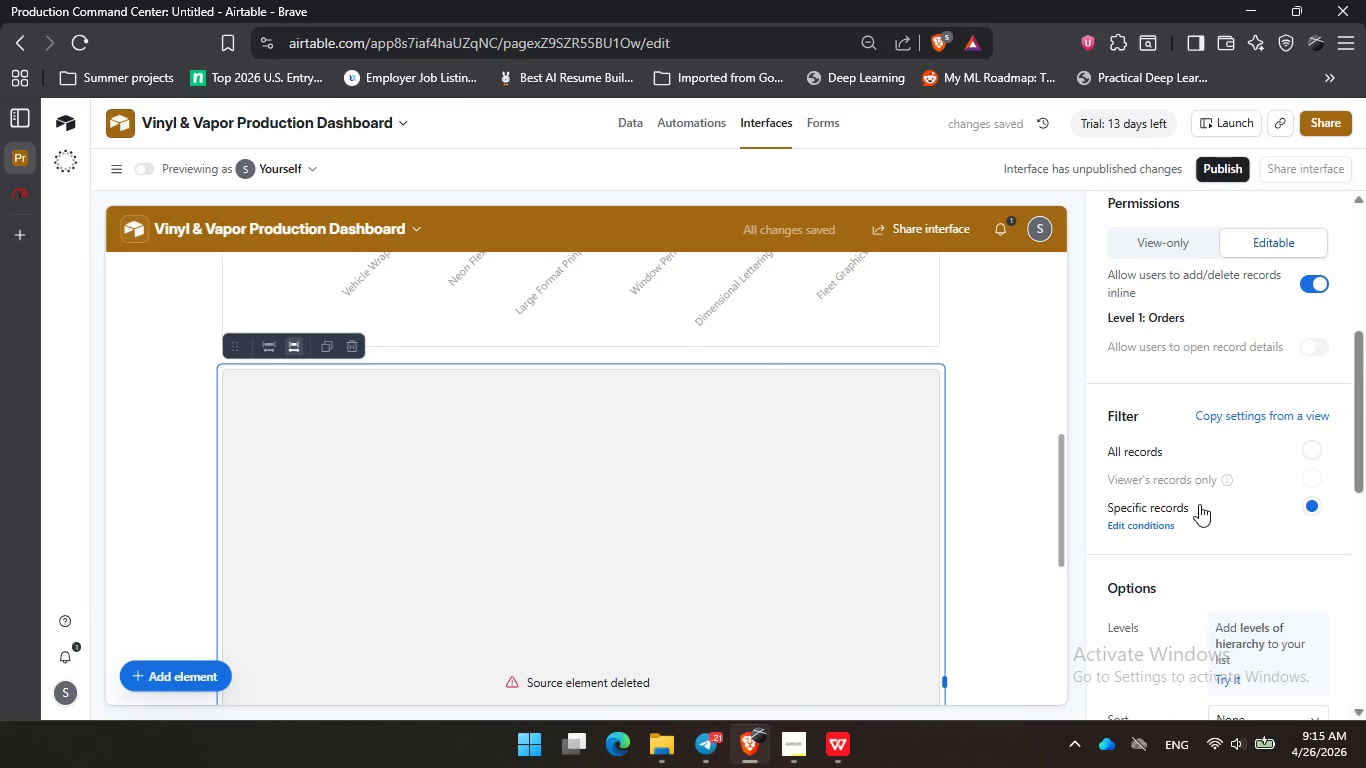 
left_click([1199, 515])
 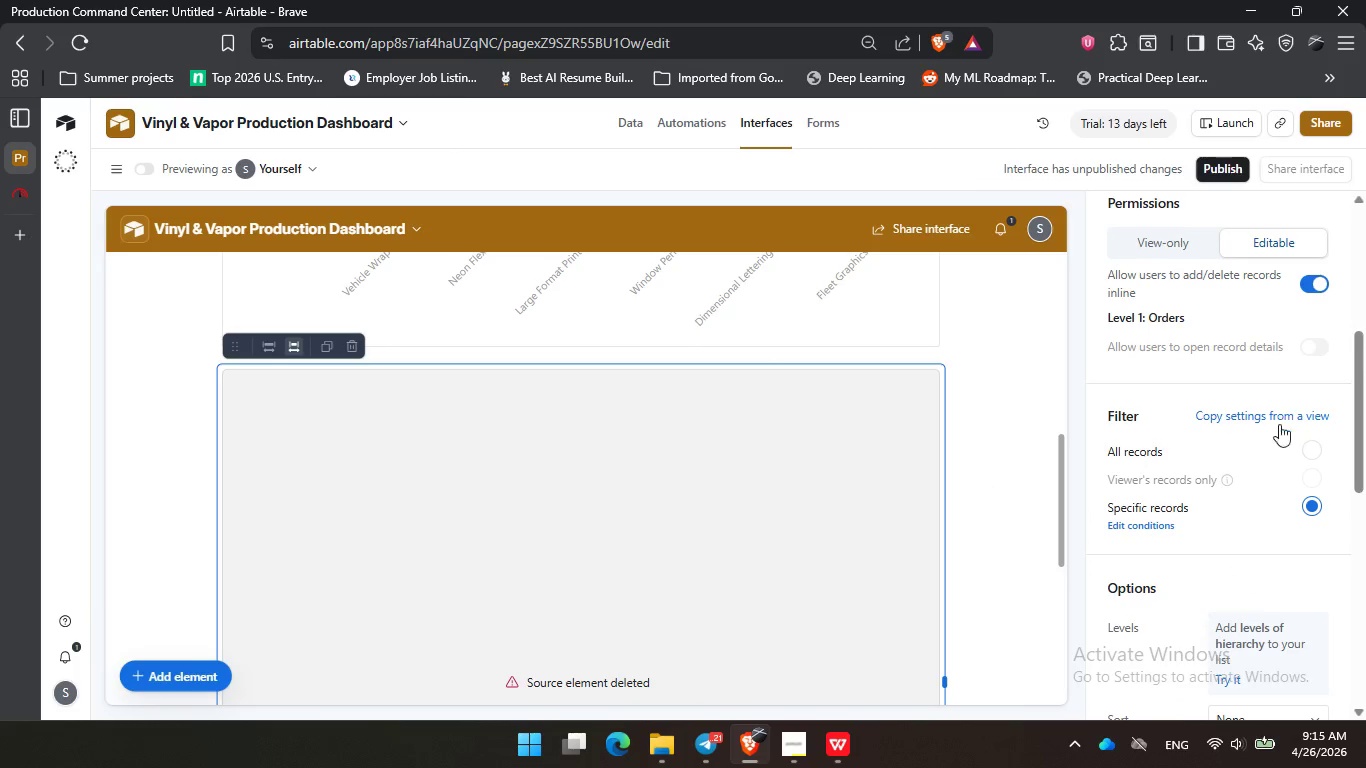 
scroll: coordinate [1150, 522], scroll_direction: down, amount: 3.0
 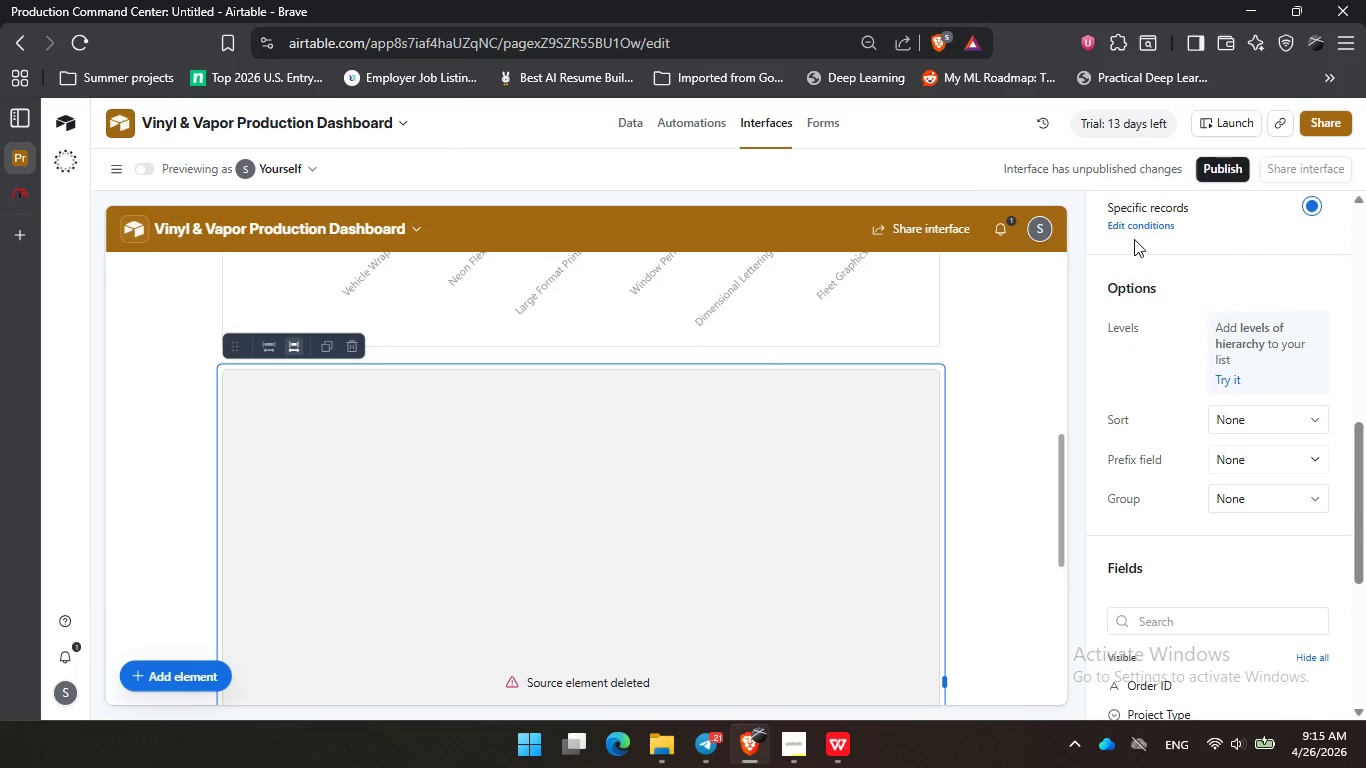 
left_click([1134, 219])
 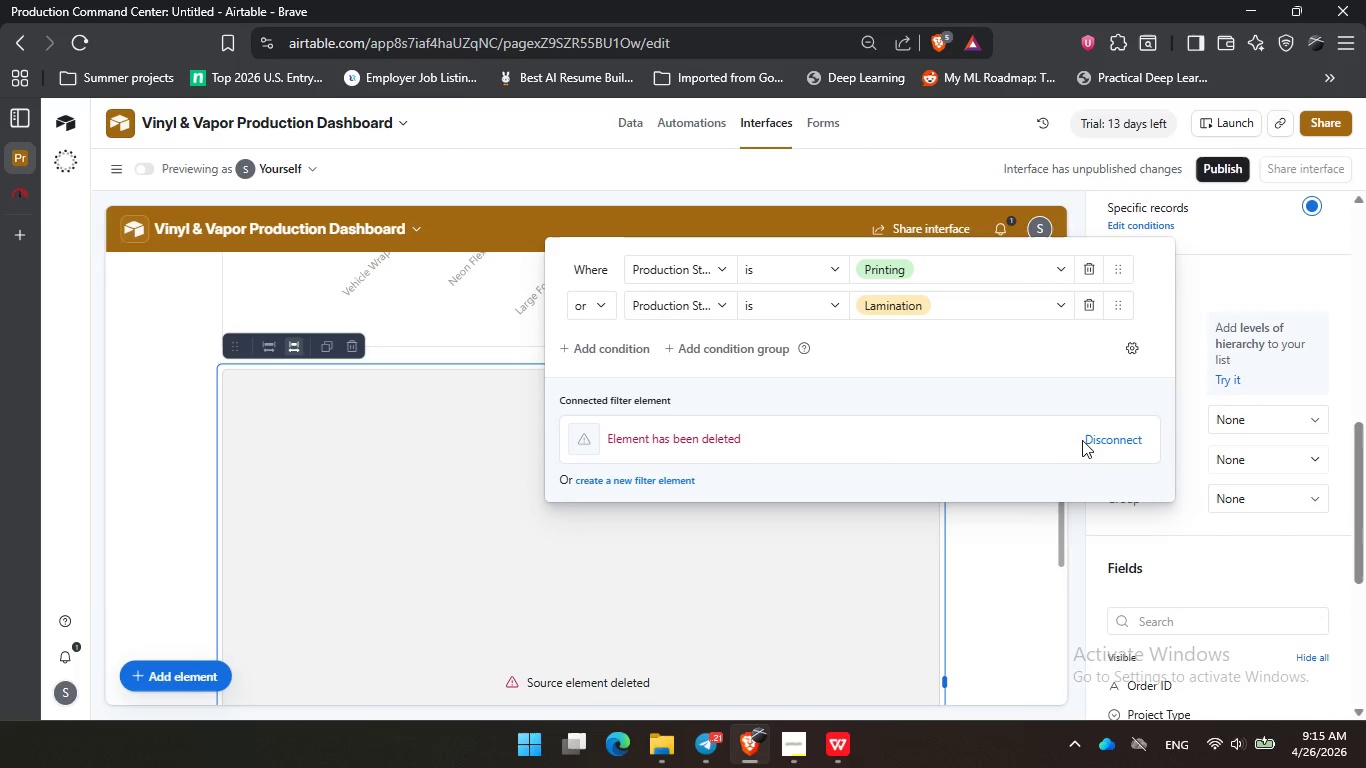 
left_click([694, 447])
 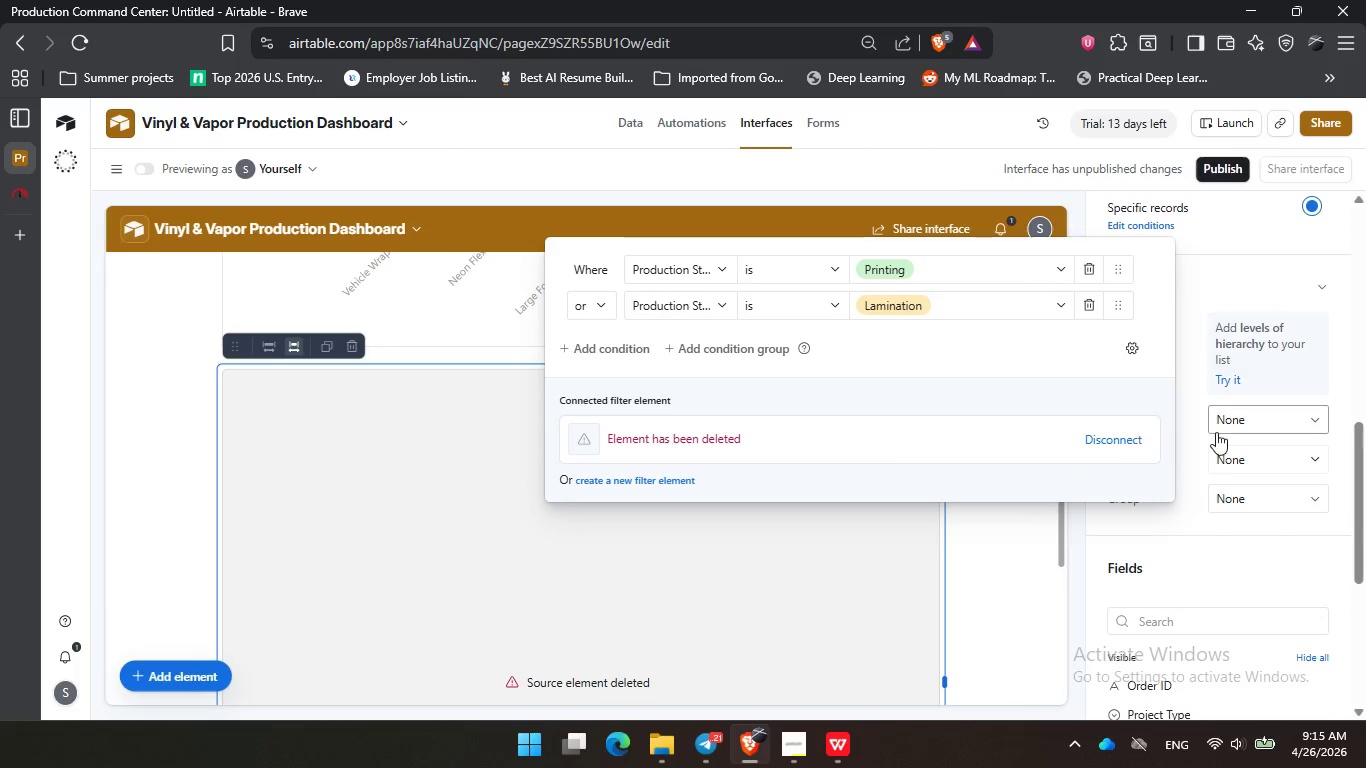 
left_click([1125, 440])
 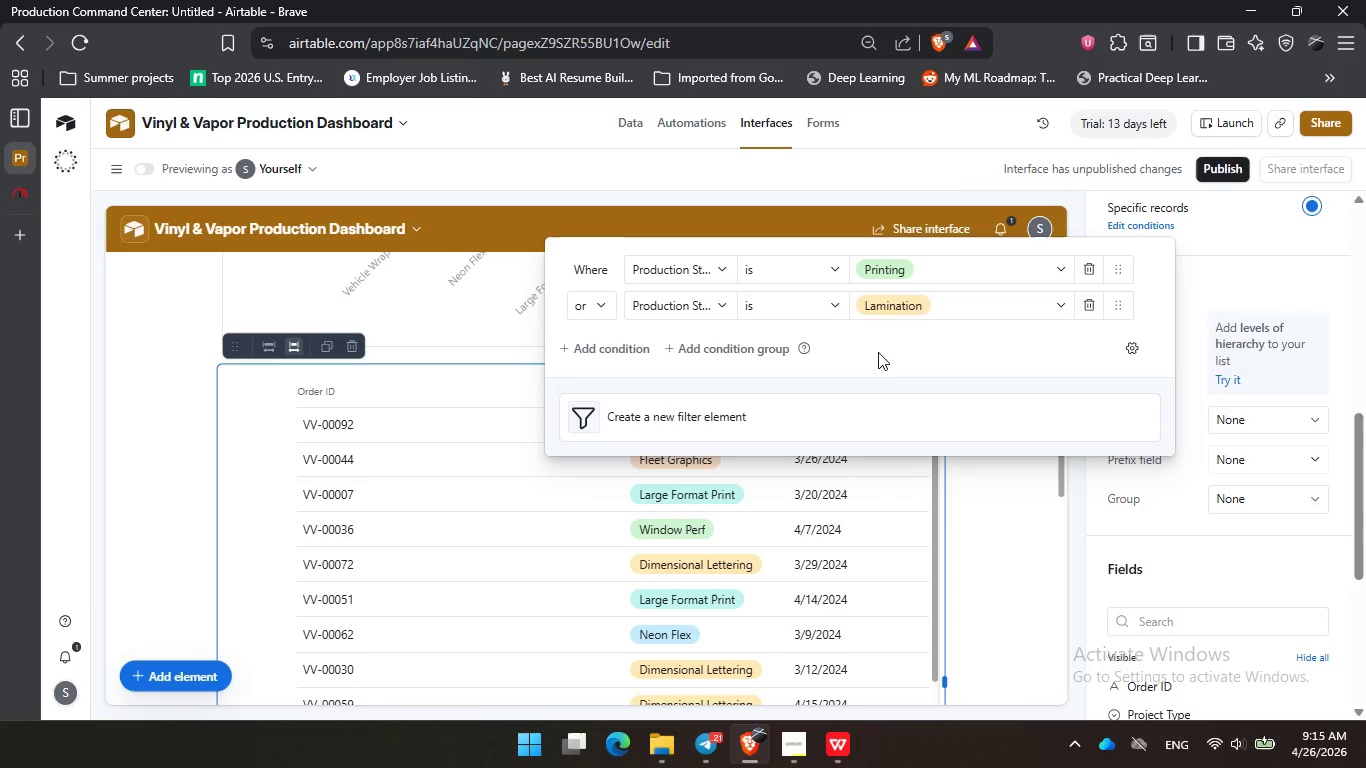 
wait(12.7)
 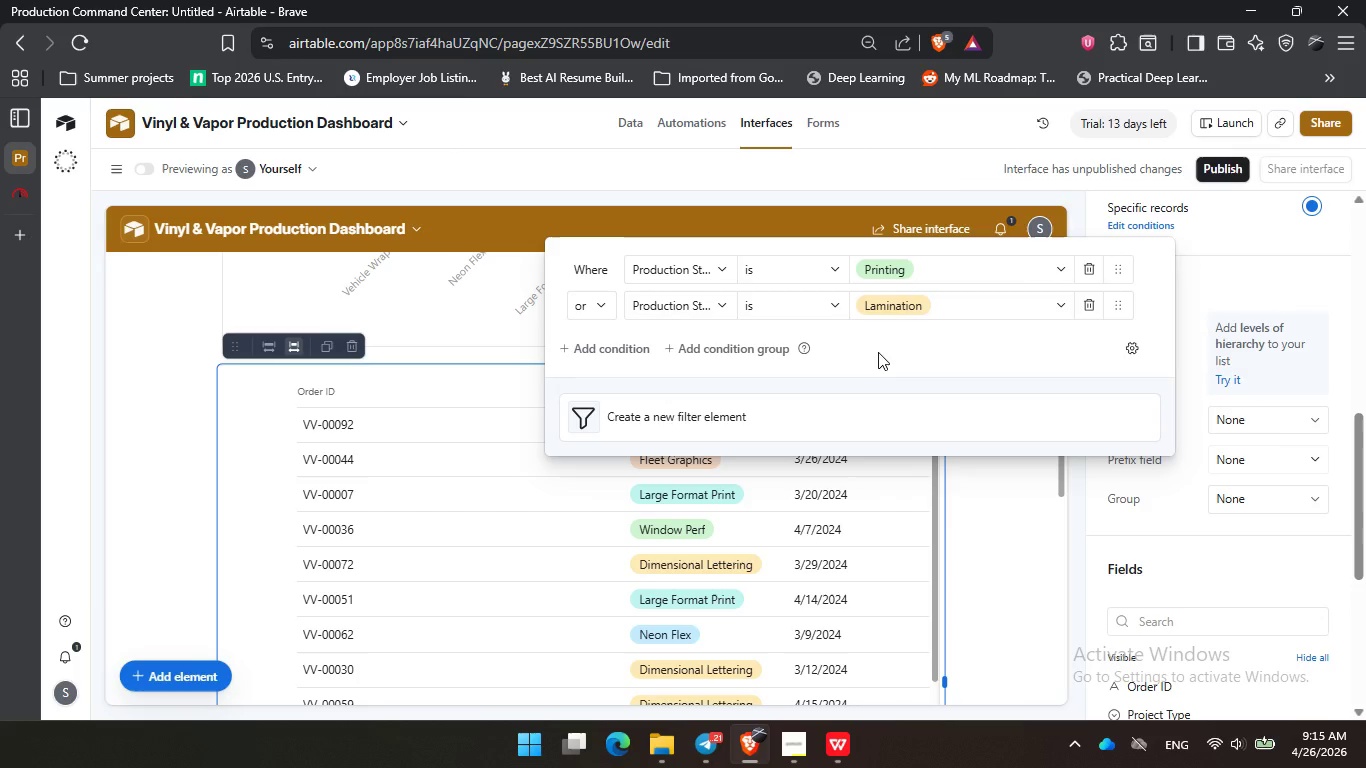 
left_click([784, 264])
 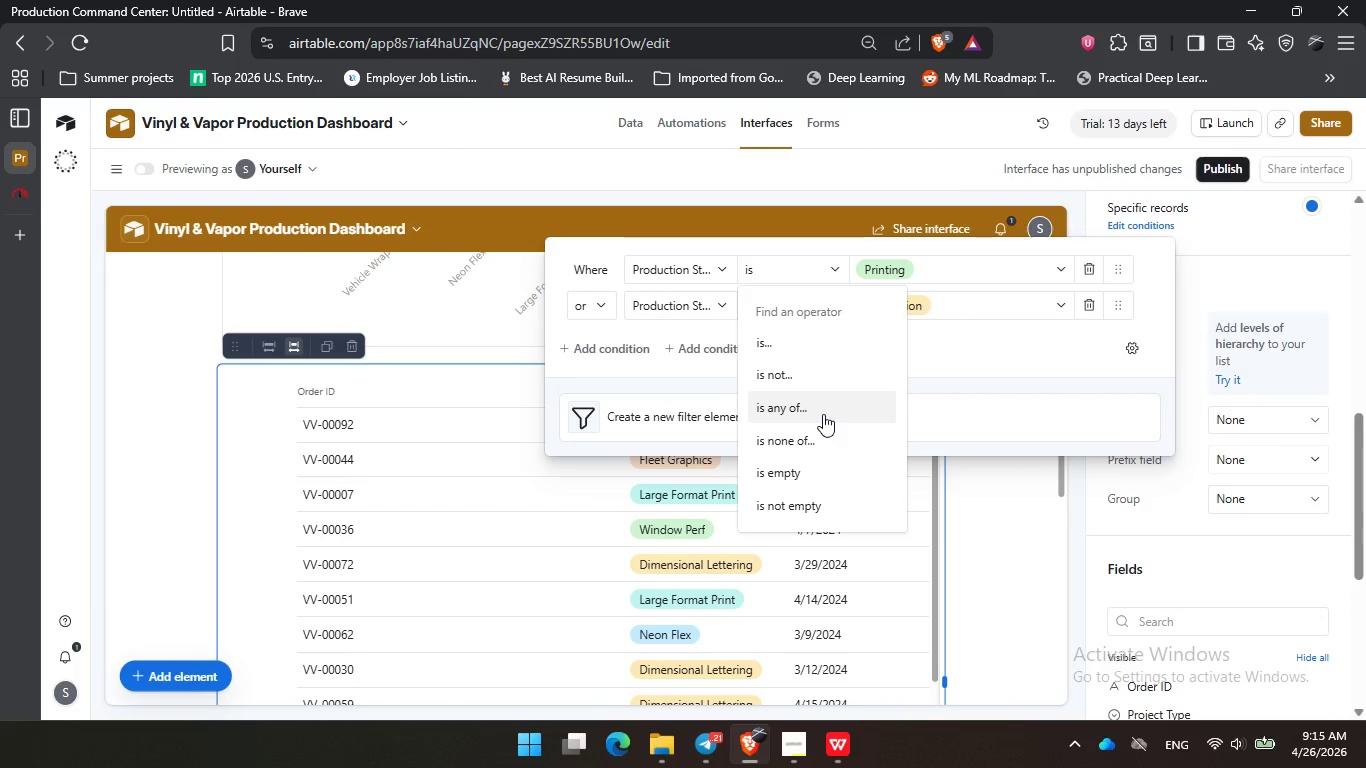 
left_click([823, 411])
 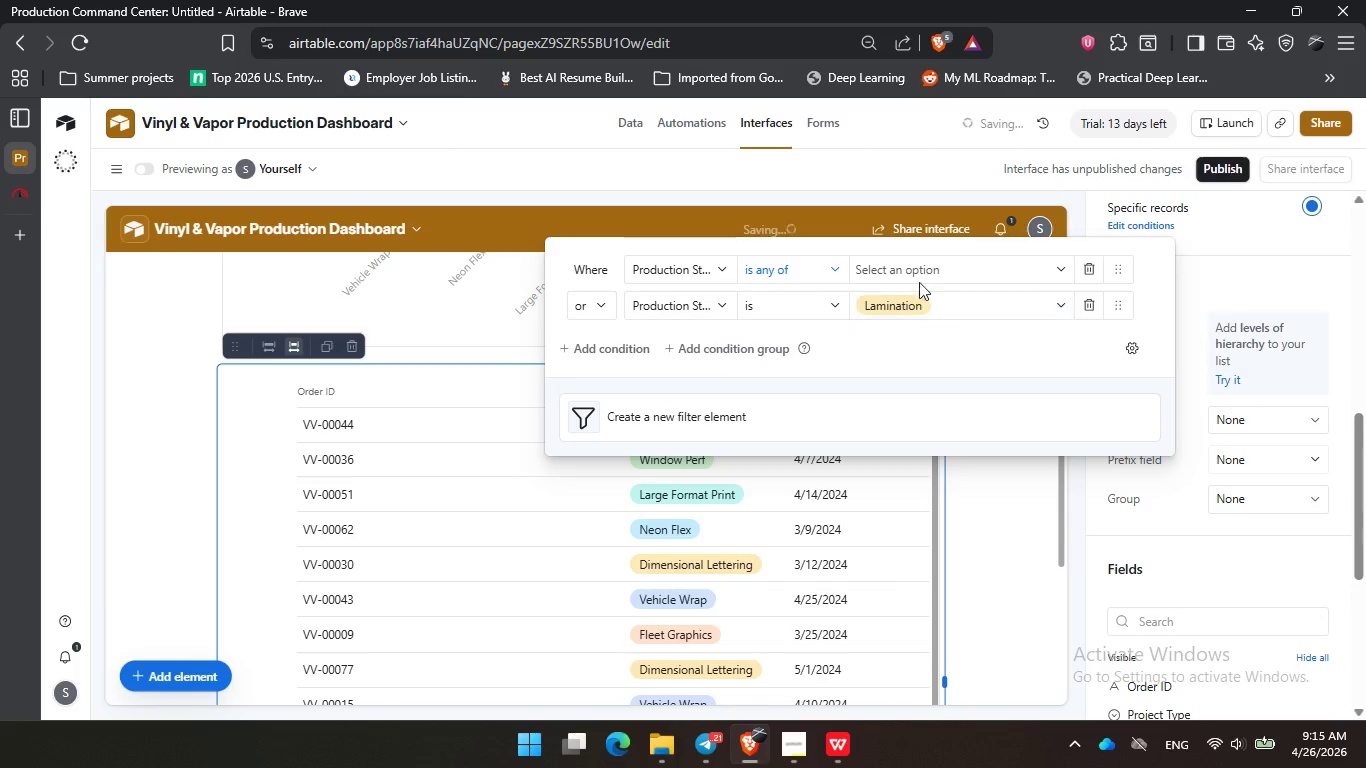 
left_click([920, 268])
 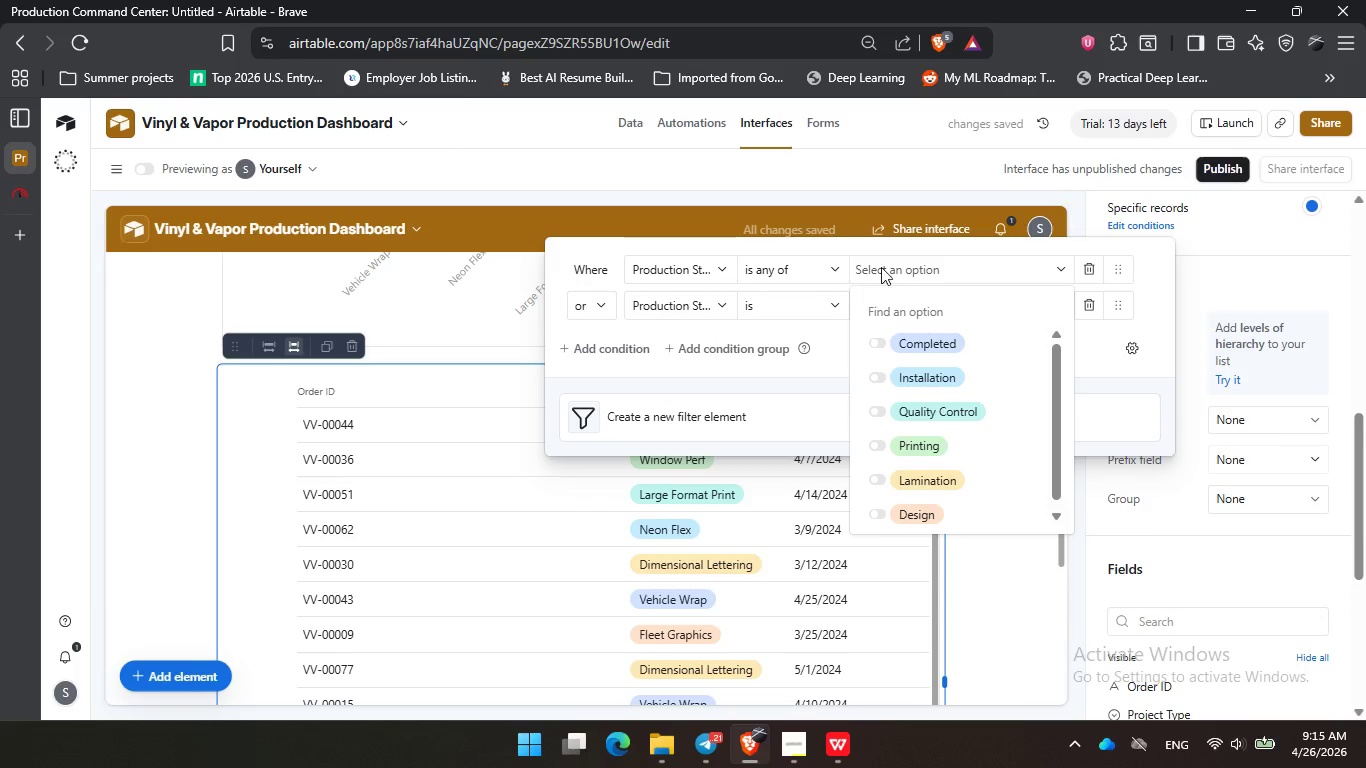 
left_click([958, 373])
 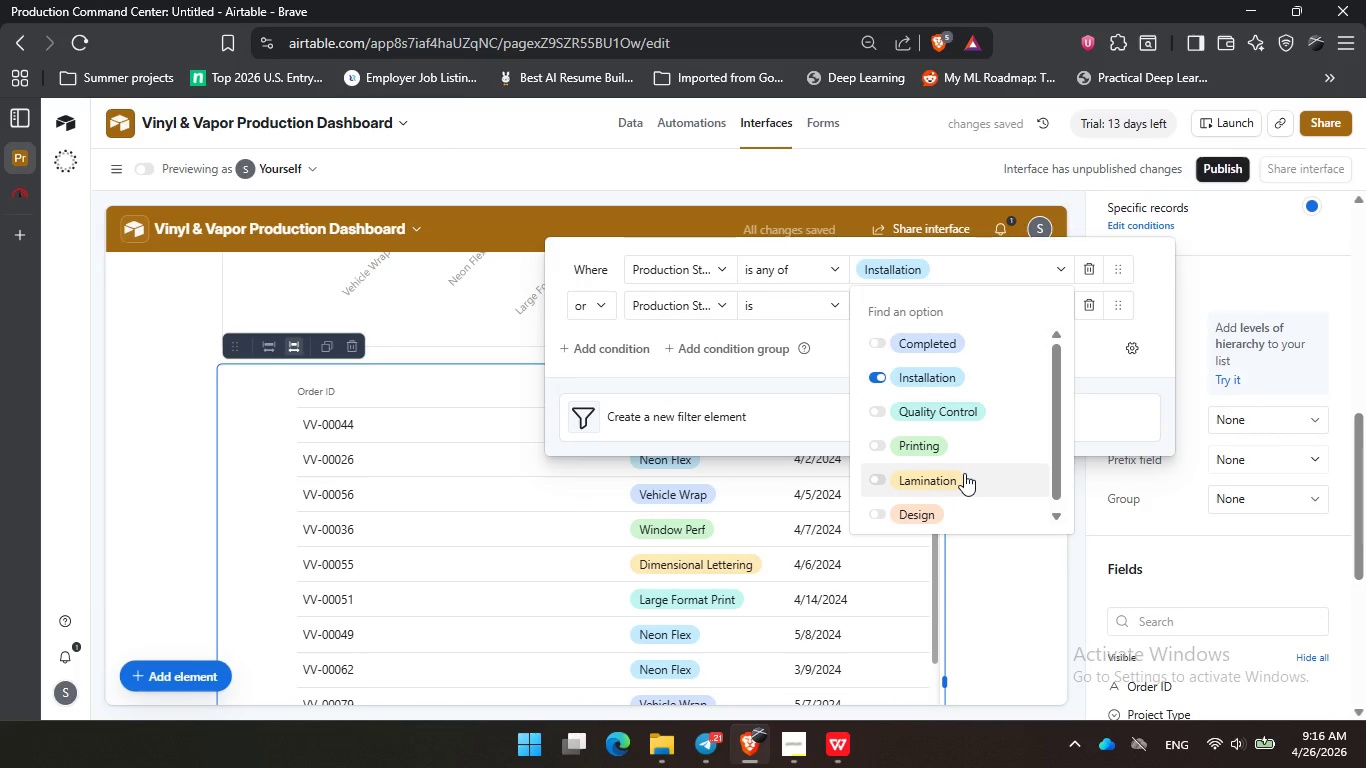 
left_click([964, 473])
 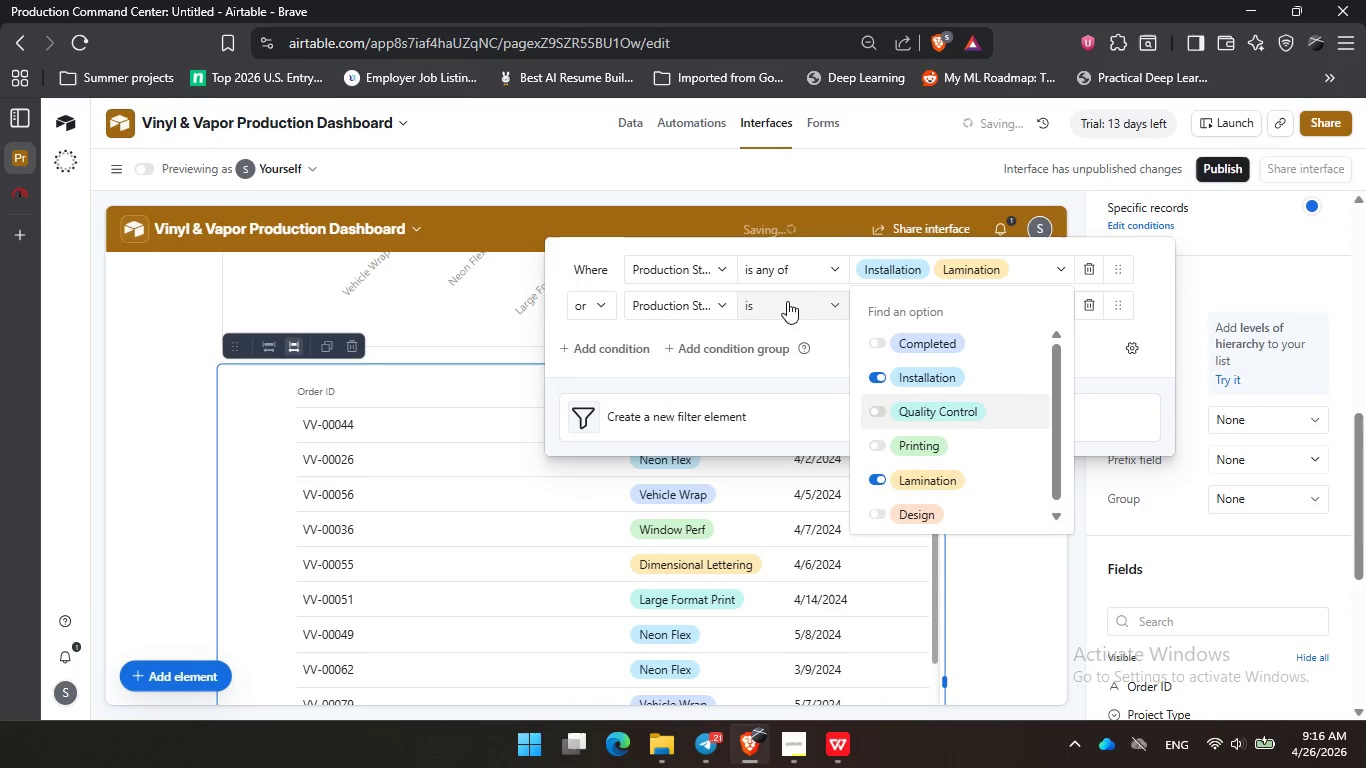 
left_click([772, 268])
 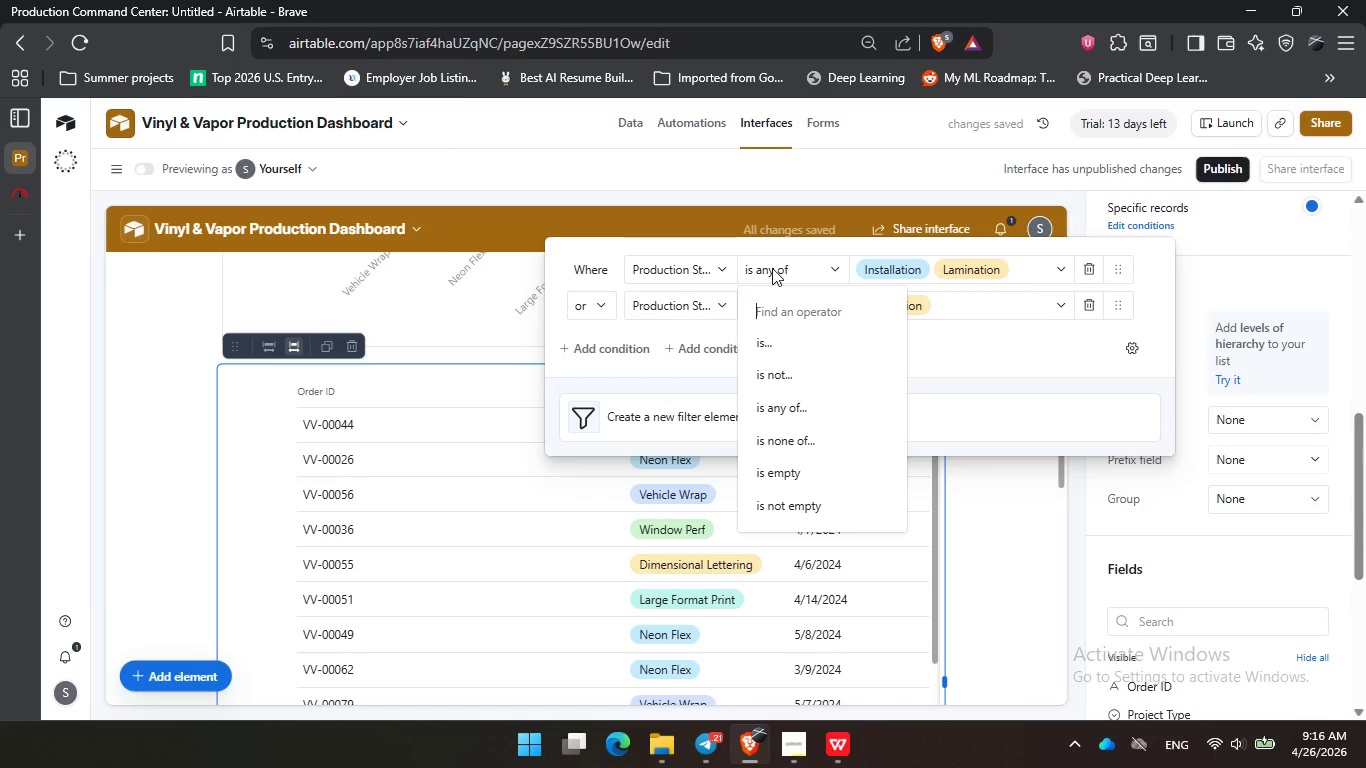 
left_click([782, 270])
 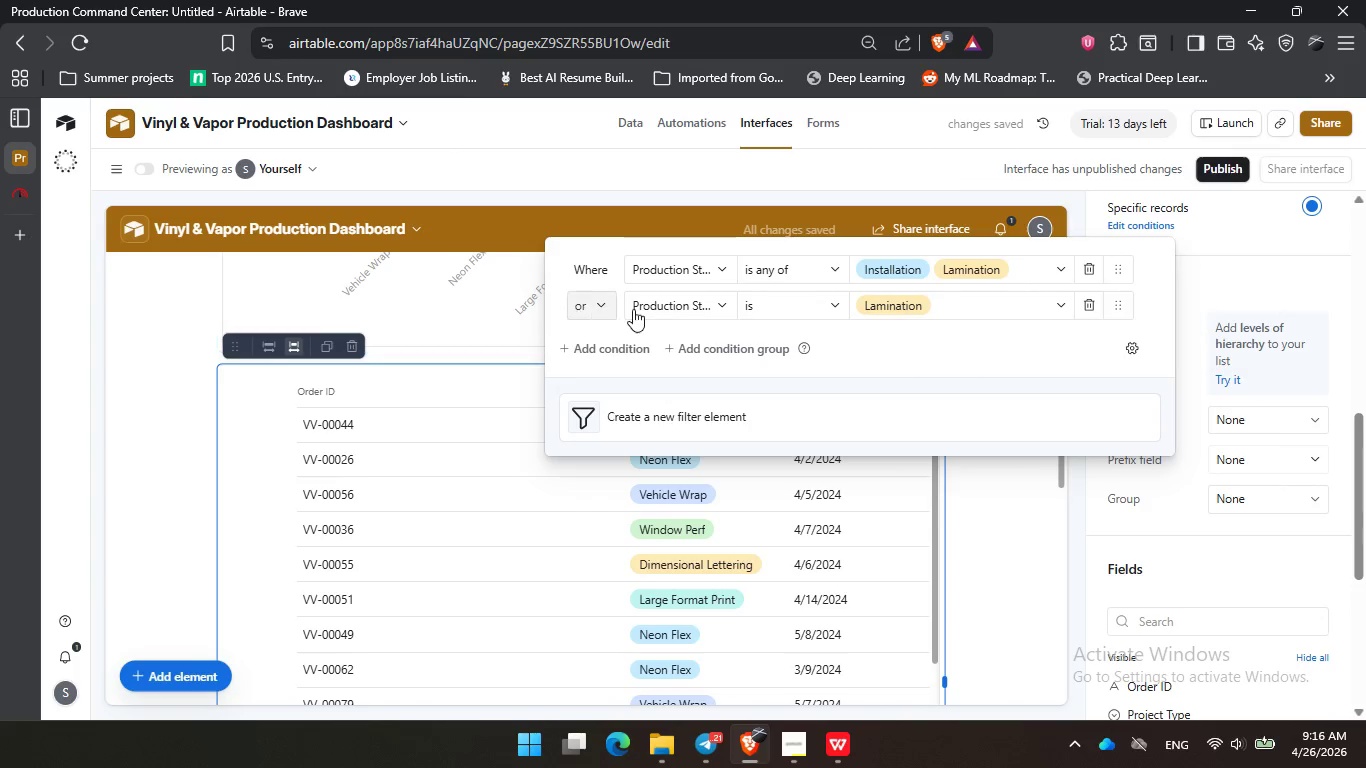 
left_click([597, 309])
 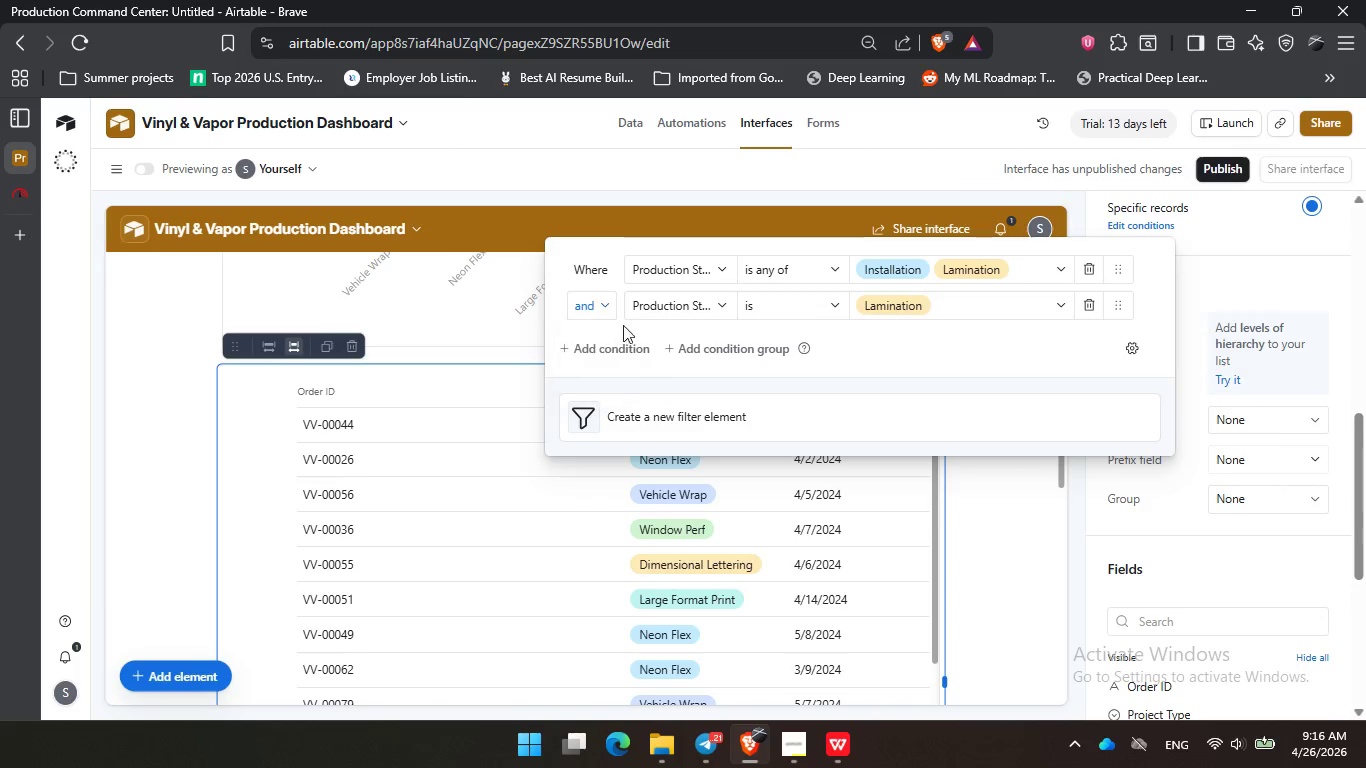 
double_click([704, 299])
 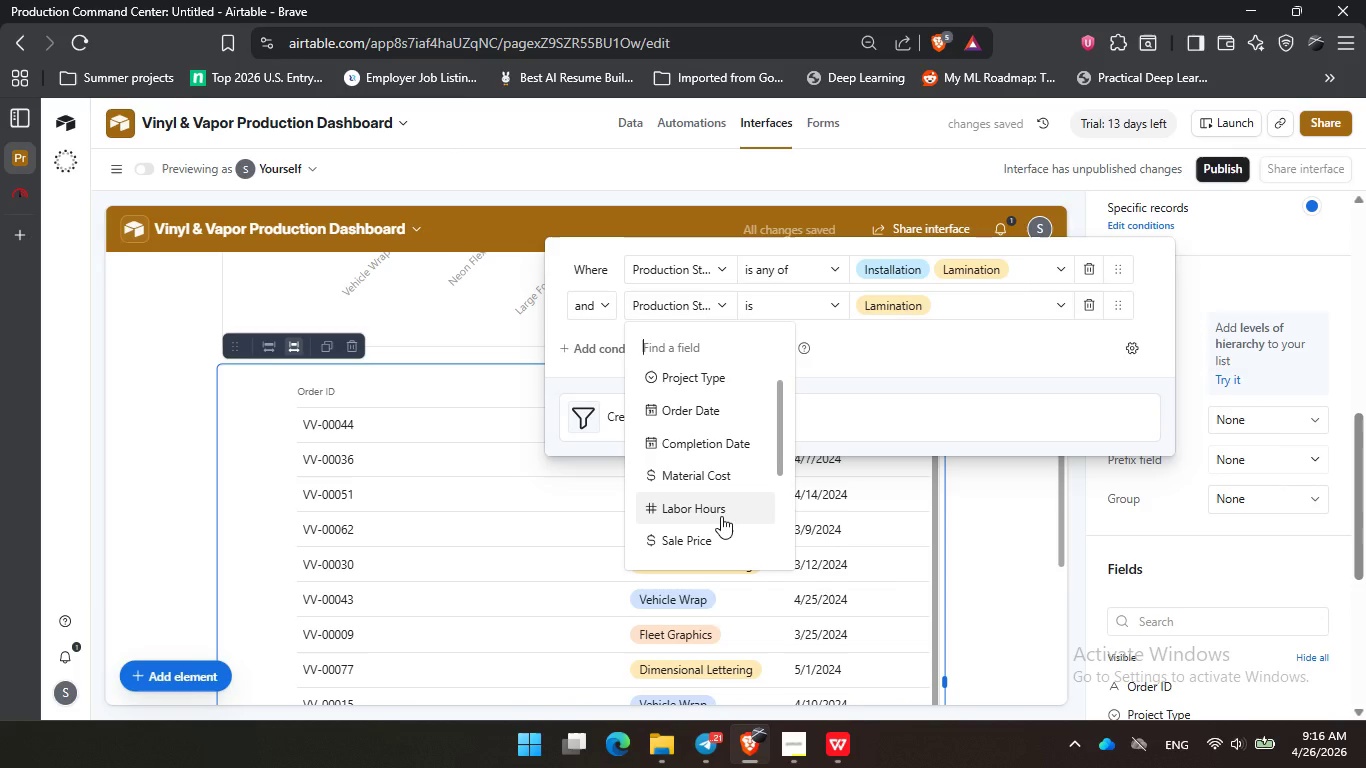 
scroll: coordinate [721, 516], scroll_direction: down, amount: 2.0
 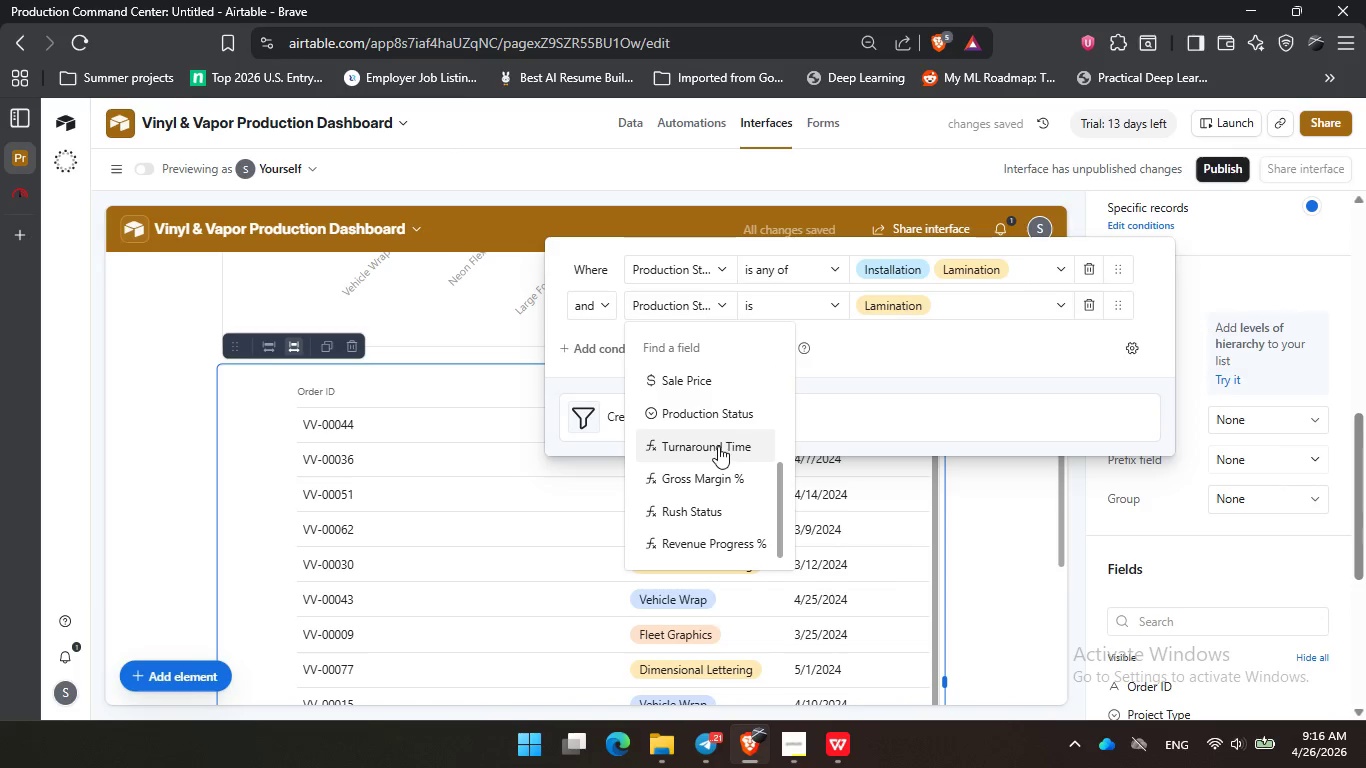 
left_click([718, 446])
 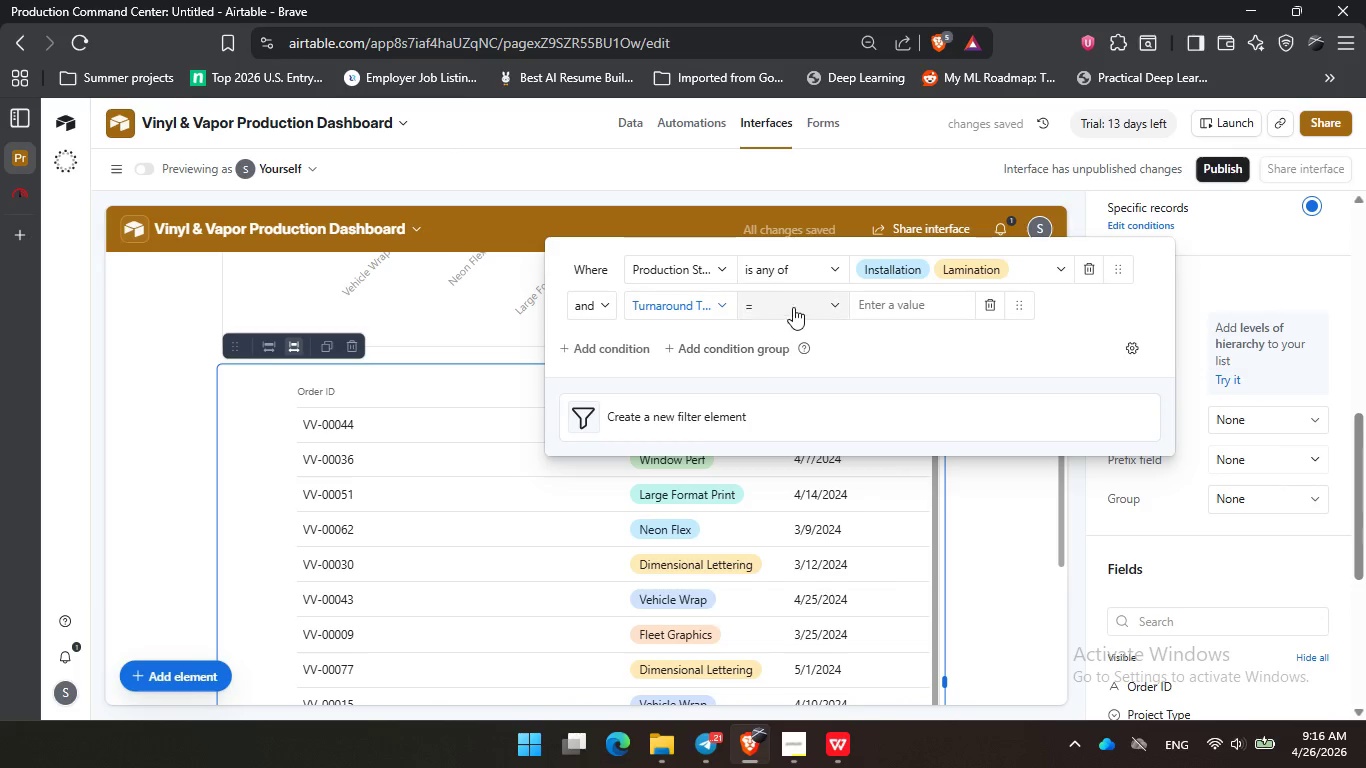 
left_click([794, 301])
 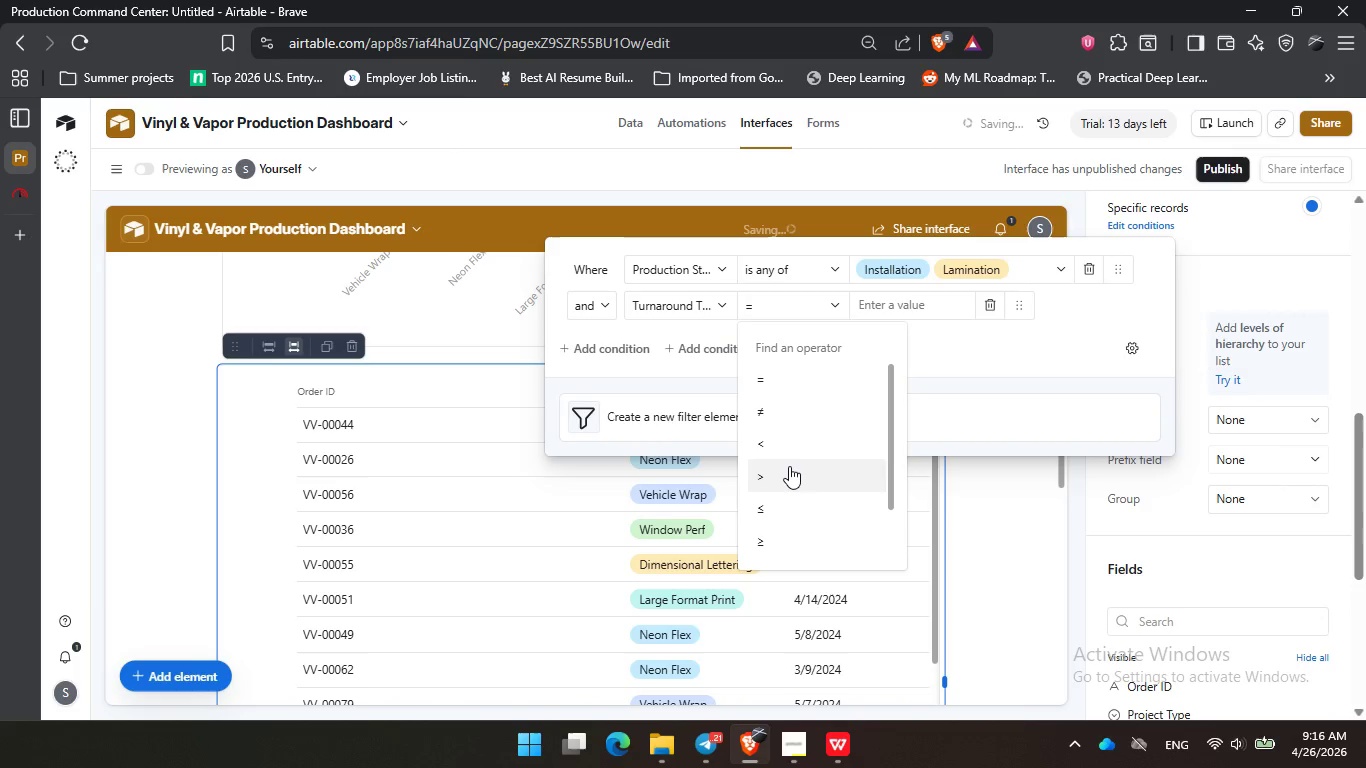 
left_click([789, 466])
 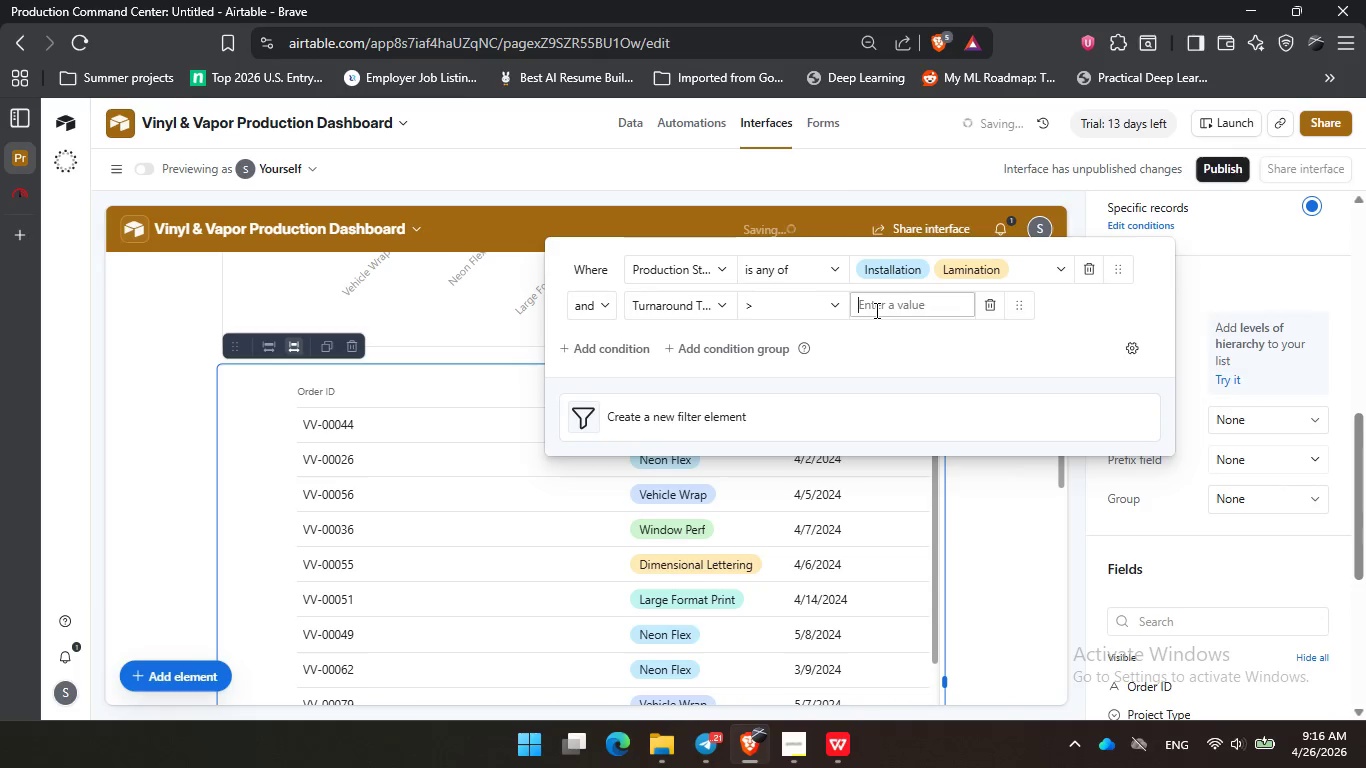 
key(Numpad3)
 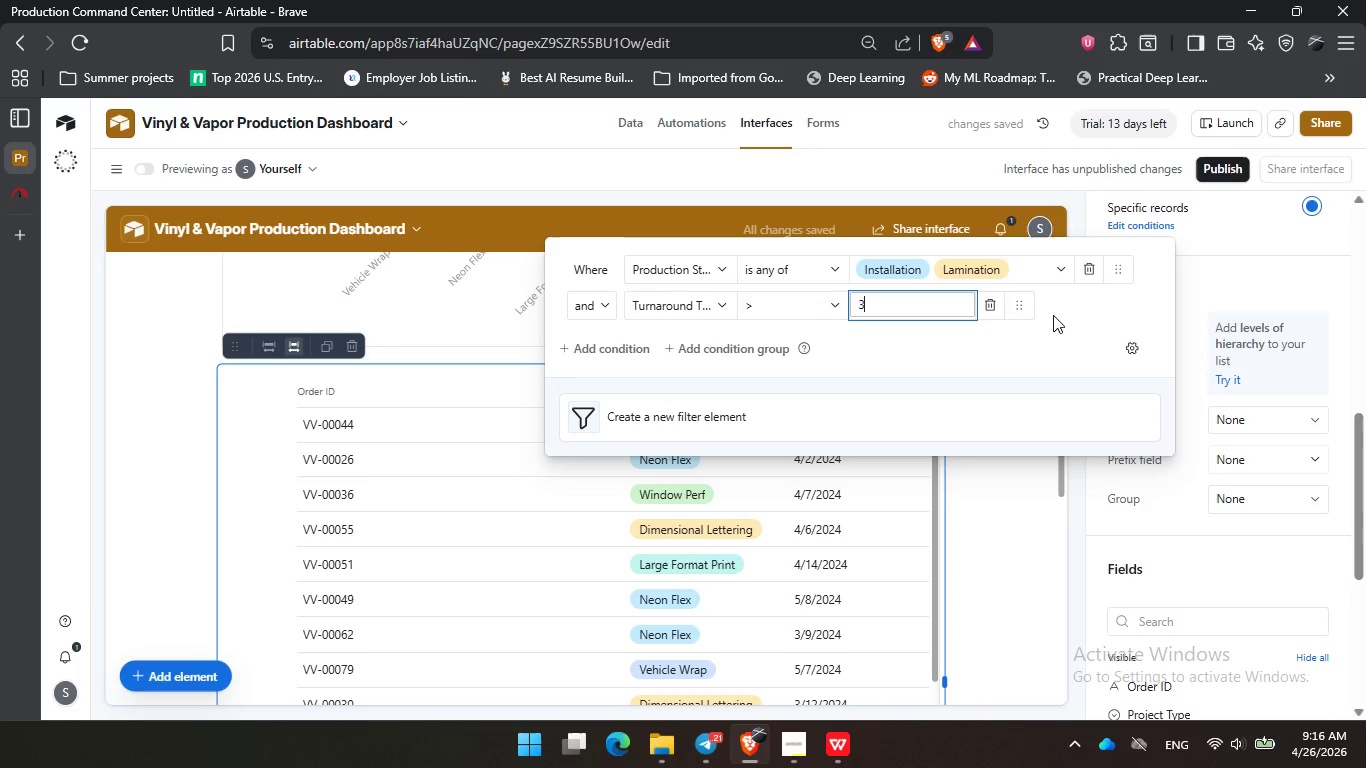 
left_click([1051, 315])
 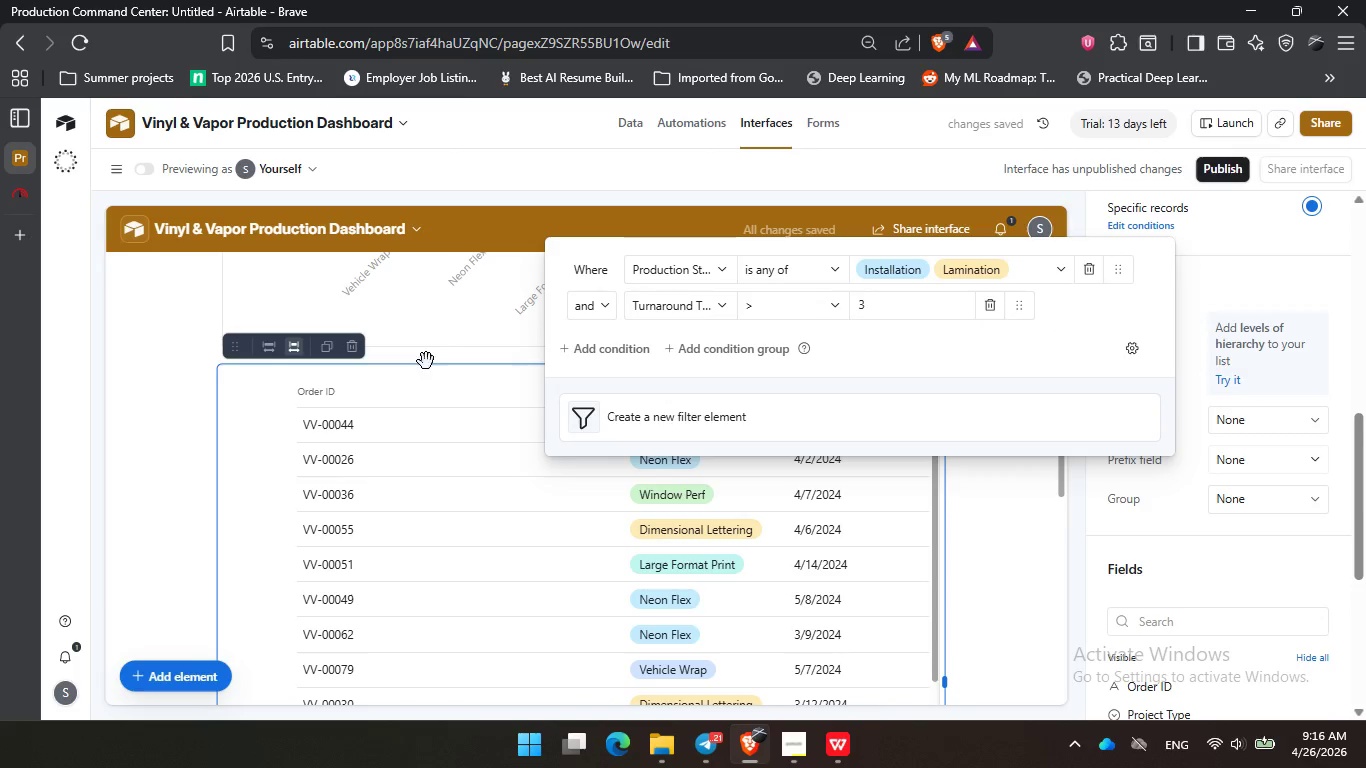 
left_click([426, 358])
 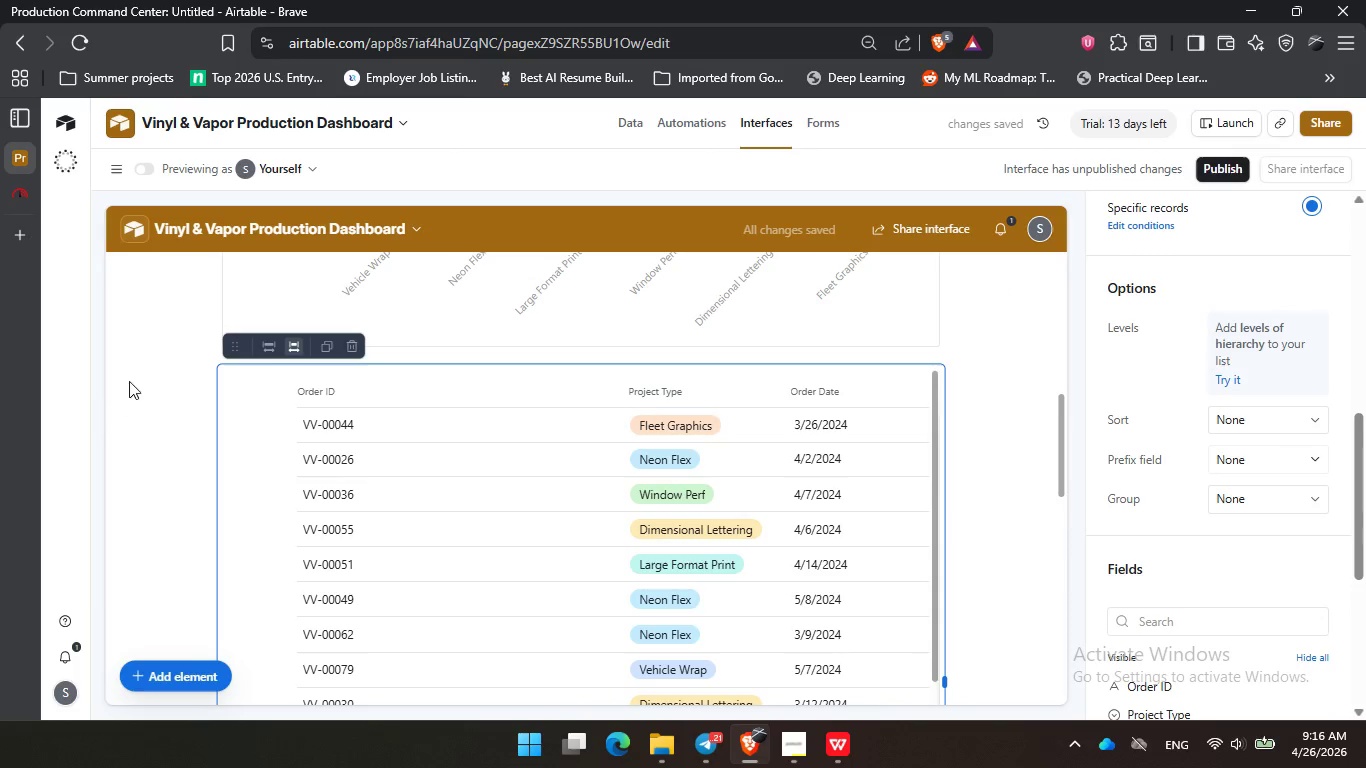 
left_click([136, 379])
 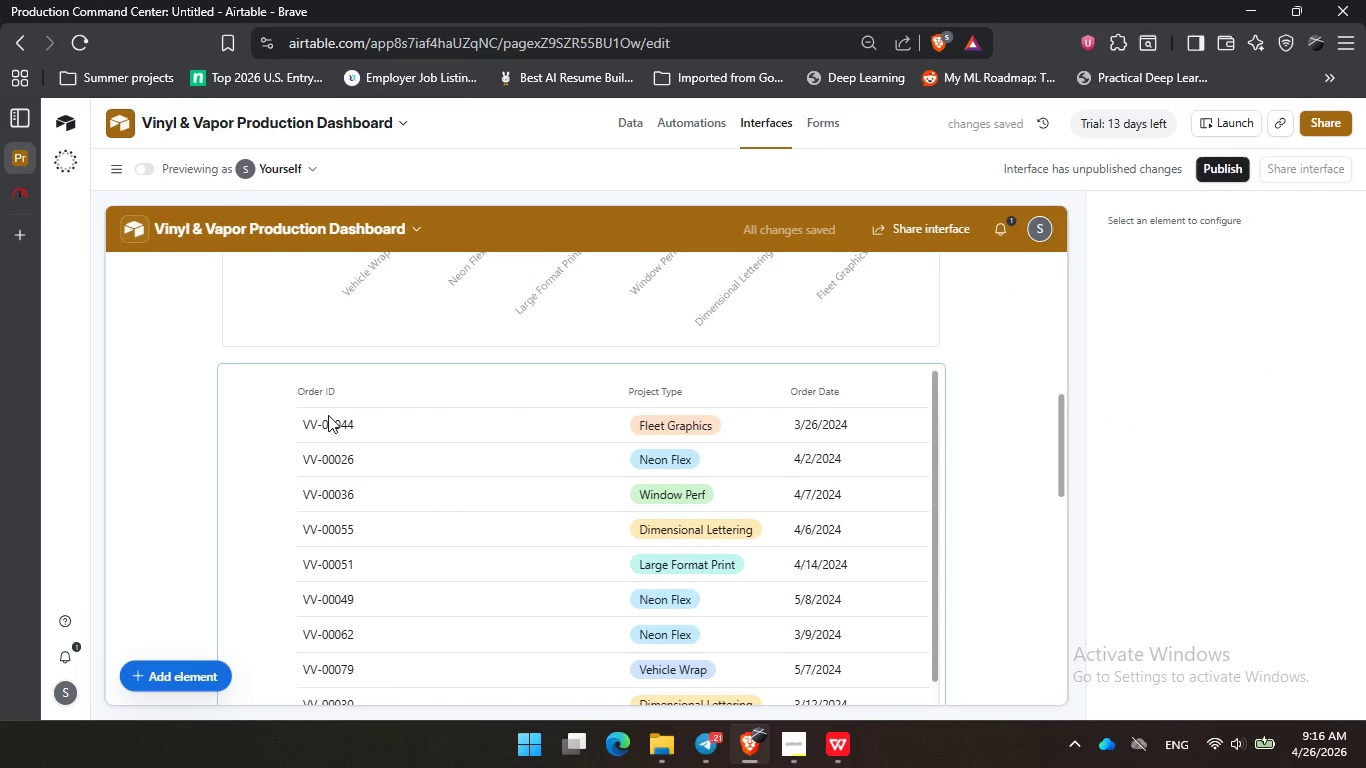 
scroll: coordinate [328, 417], scroll_direction: up, amount: 5.0
 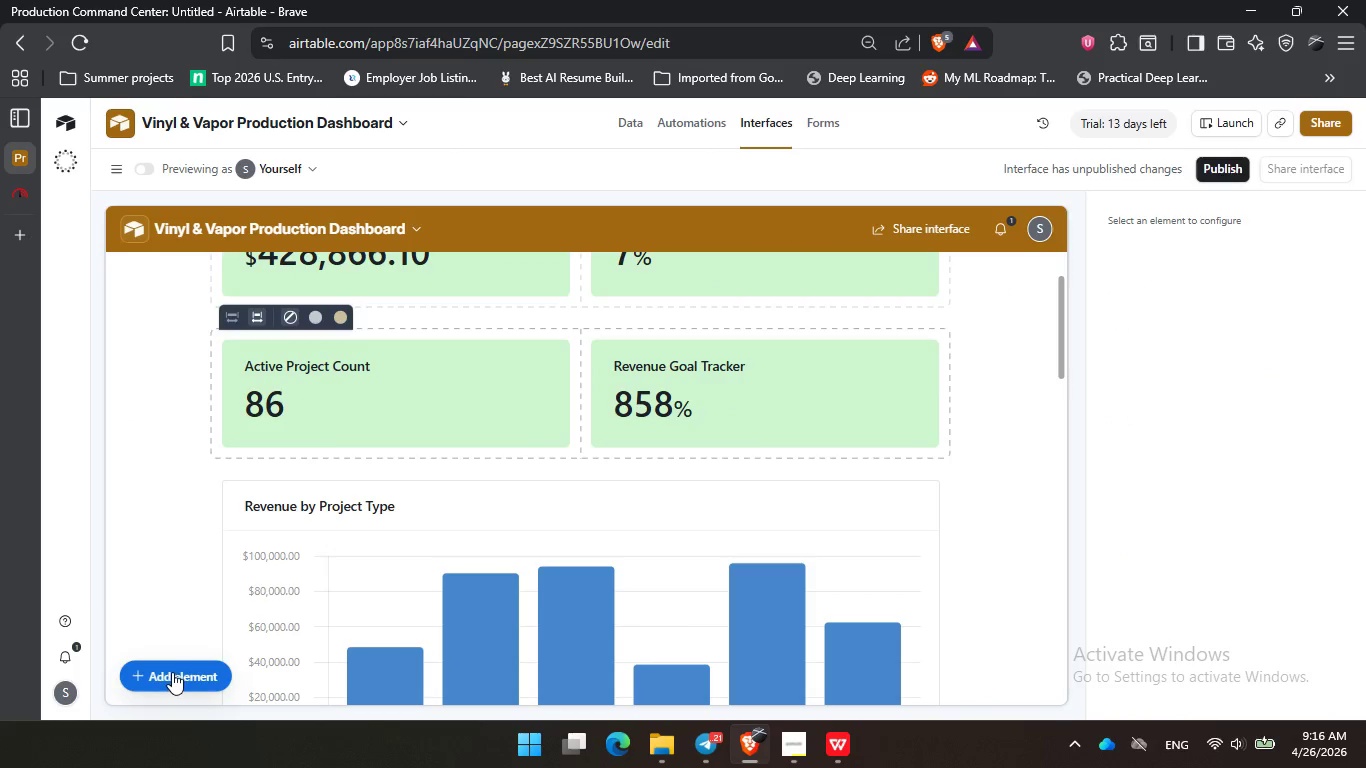 
left_click([172, 671])
 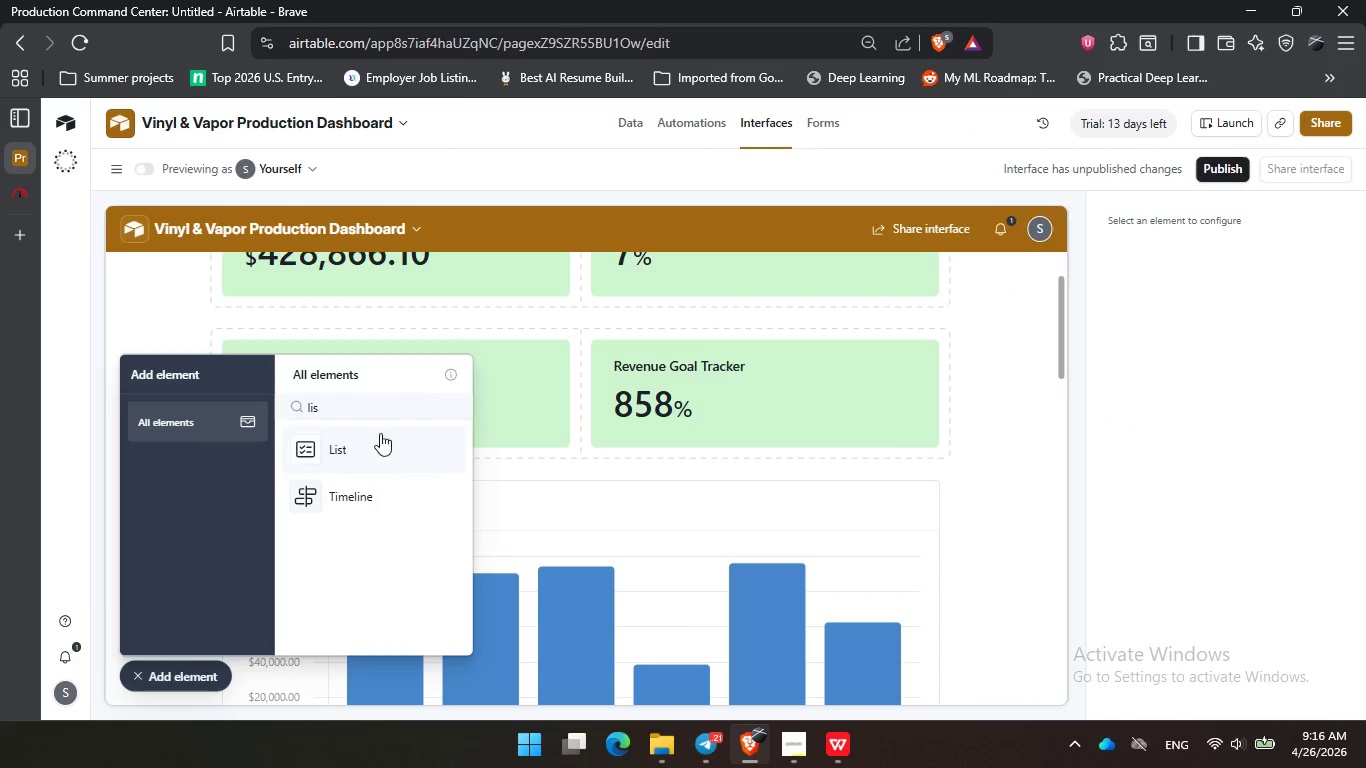 
left_click([369, 418])
 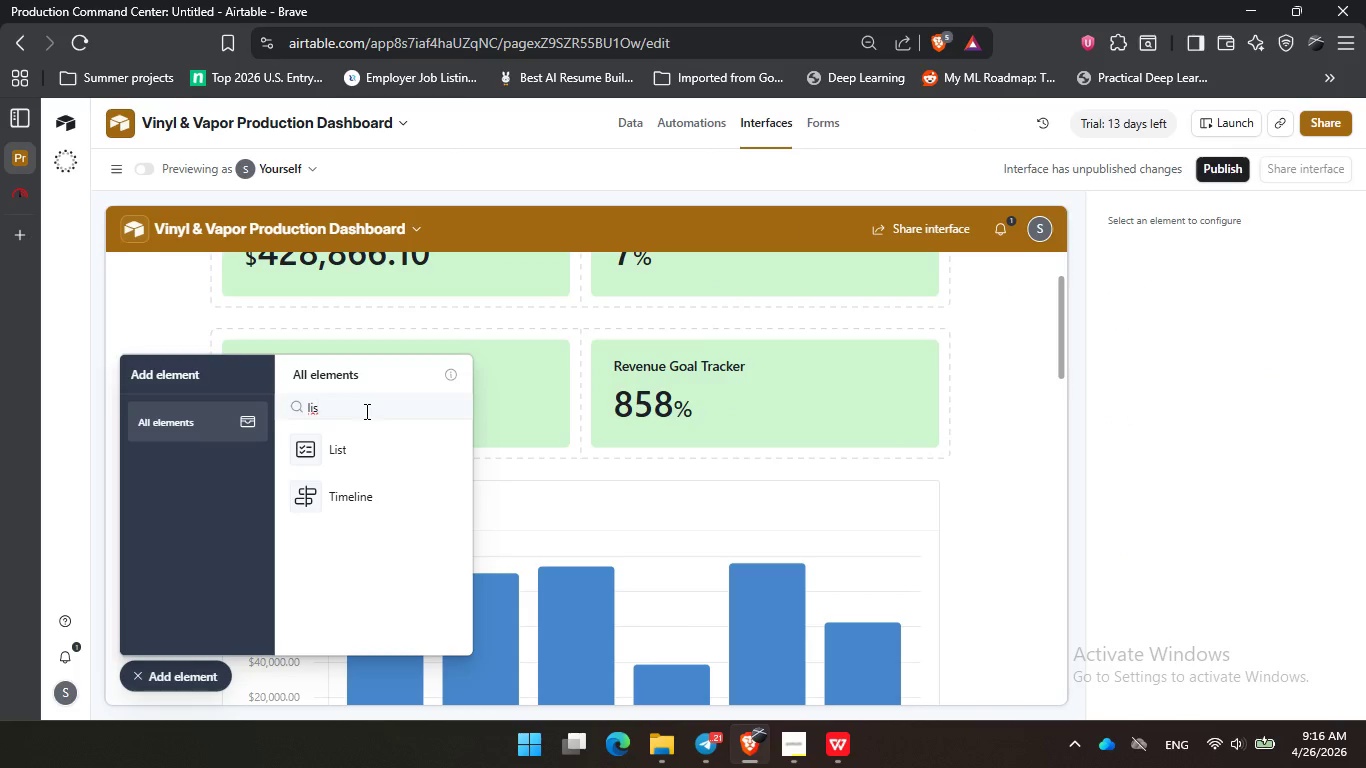 
key(Backspace)
 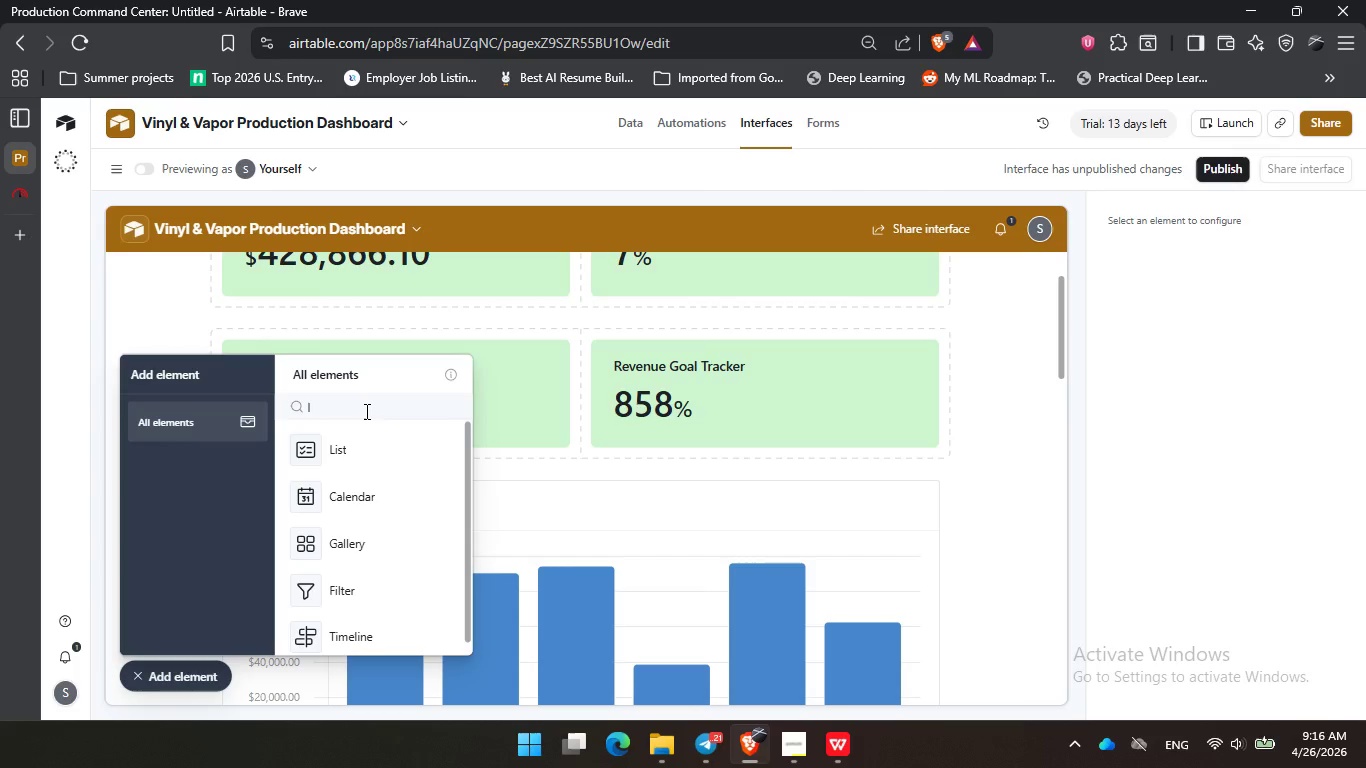 
key(Backspace)
 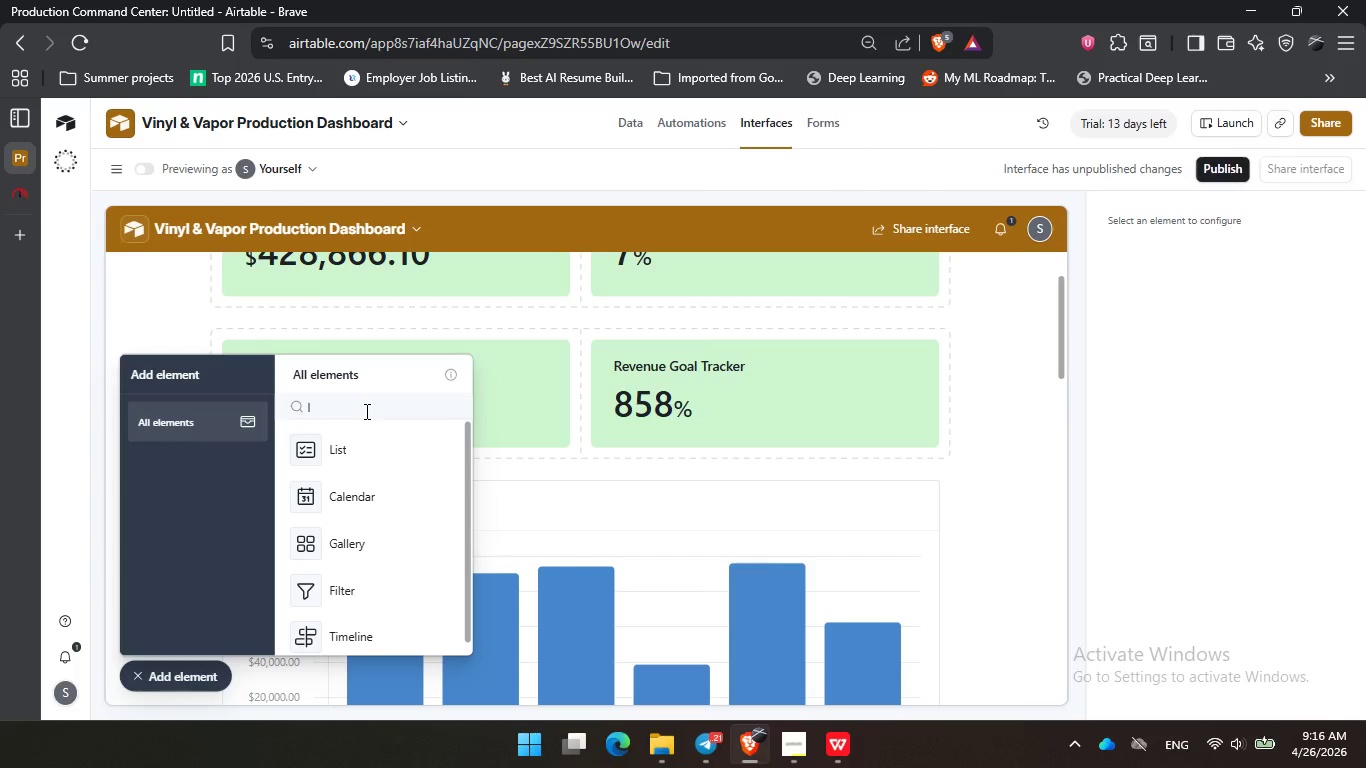 
key(Backspace)
 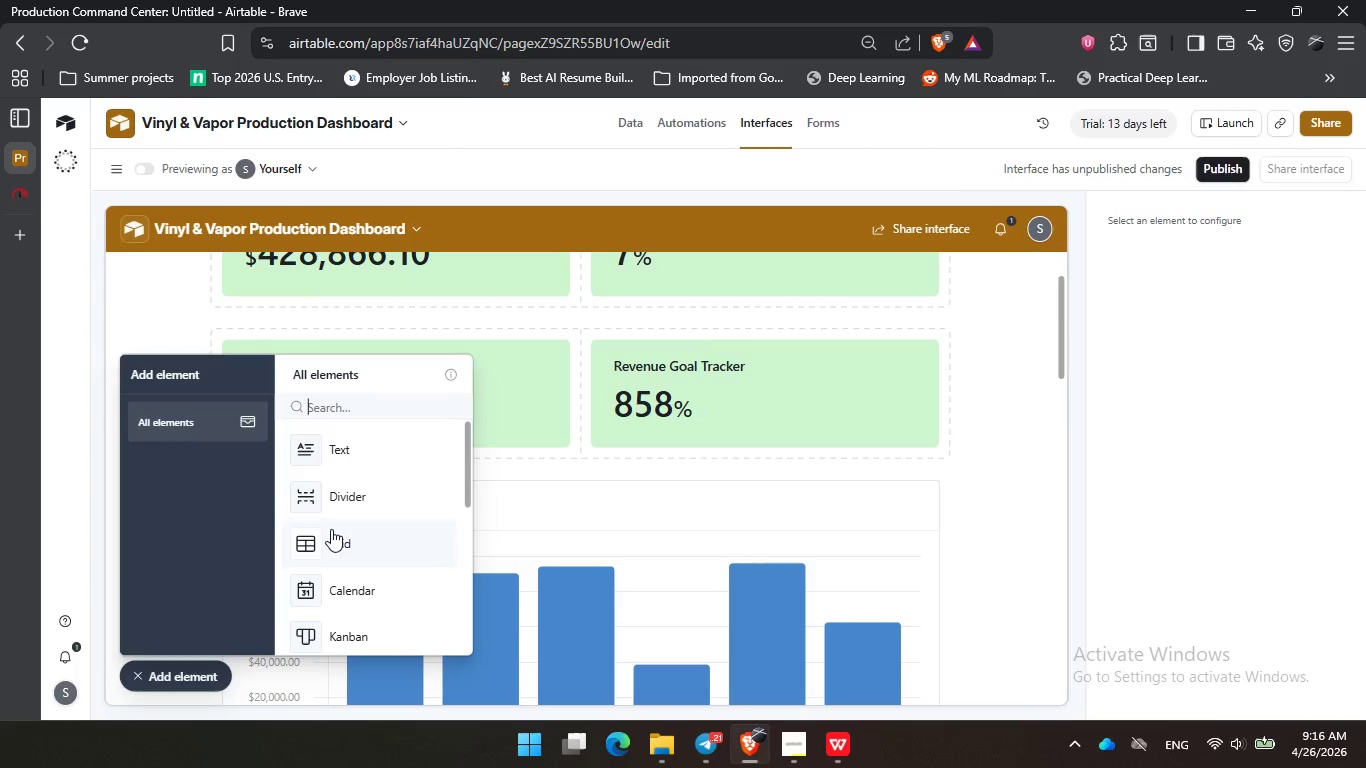 
left_click([357, 497])
 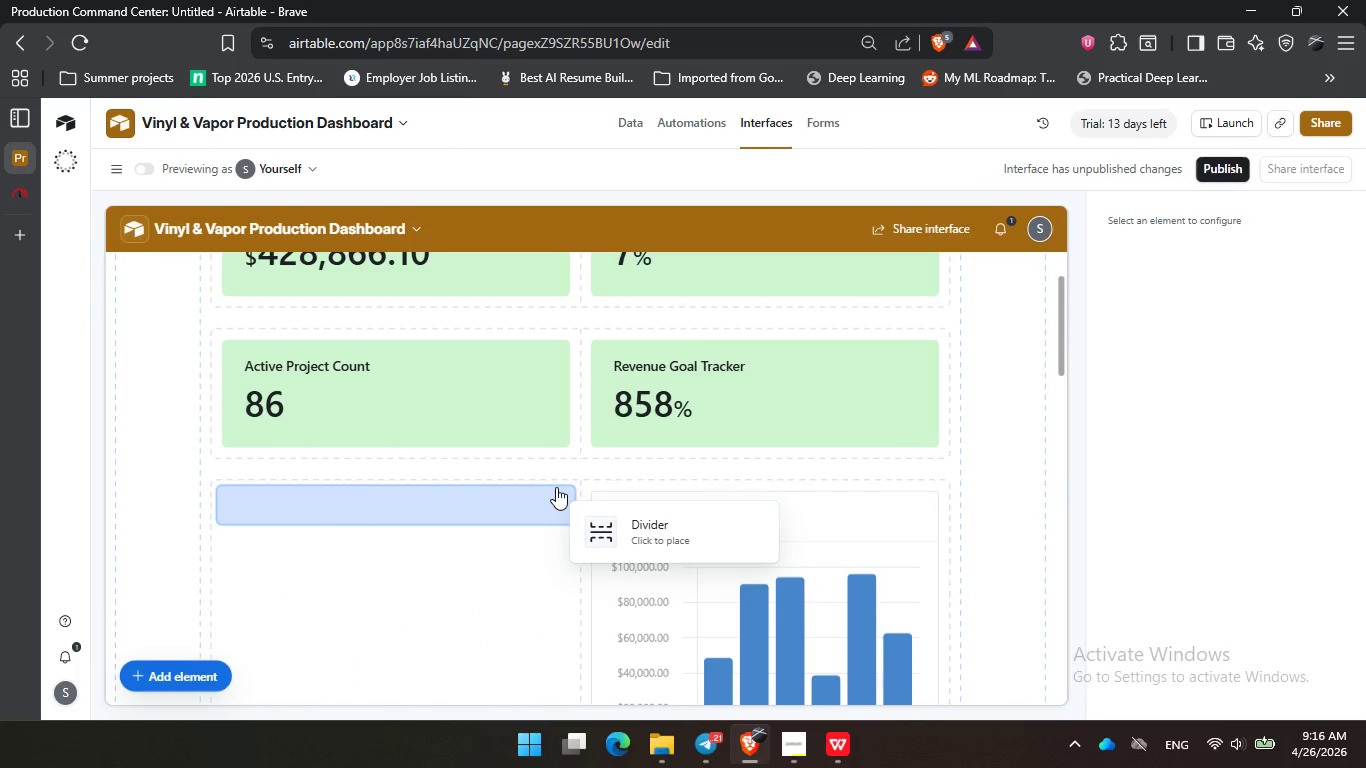 
left_click([573, 481])
 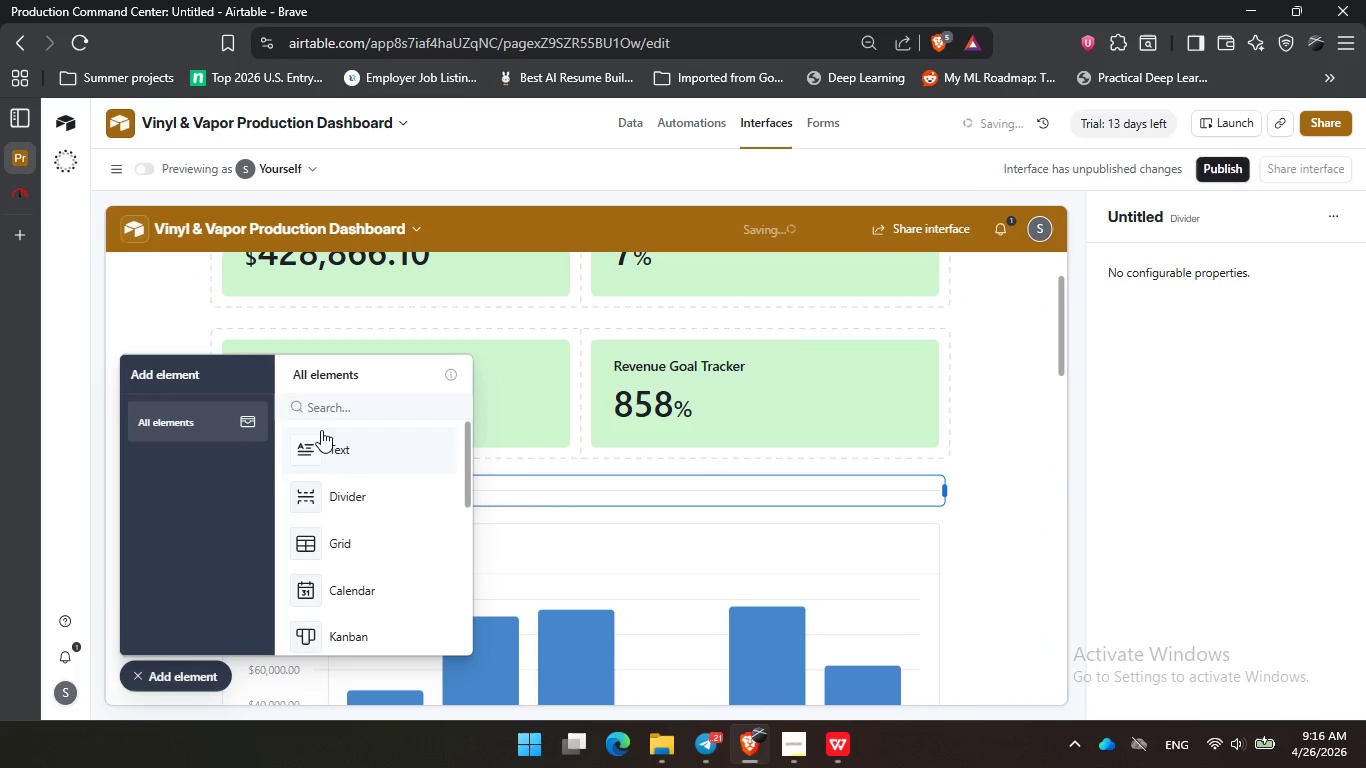 
left_click([346, 487])
 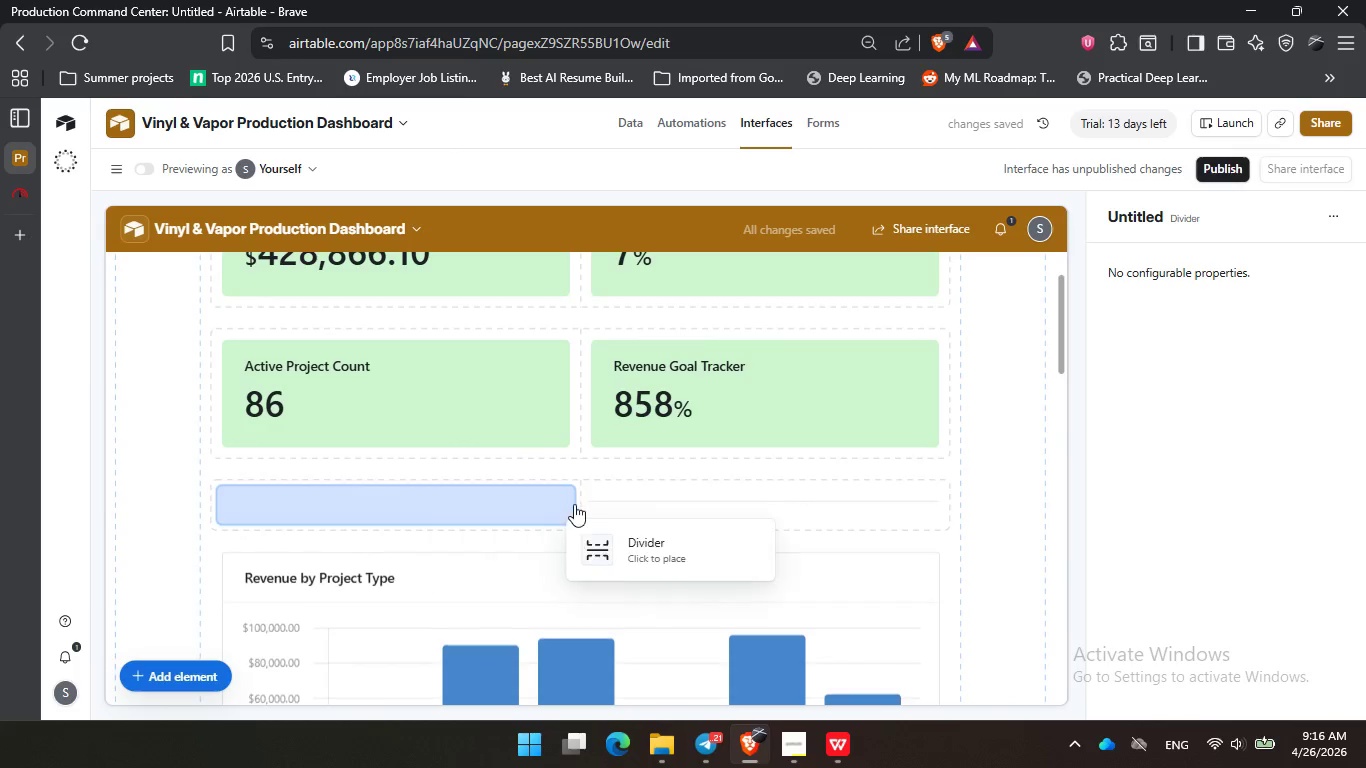 
scroll: coordinate [572, 504], scroll_direction: down, amount: 4.0
 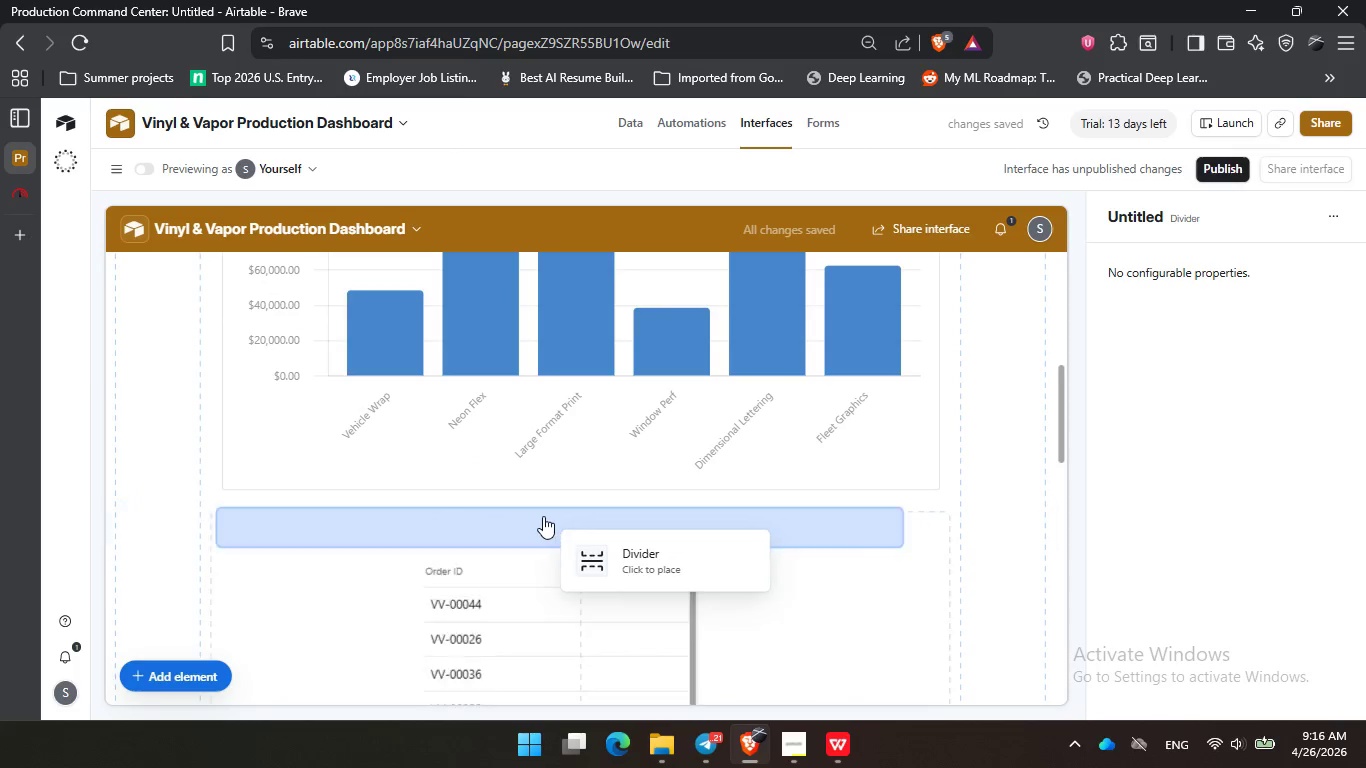 
left_click([543, 516])
 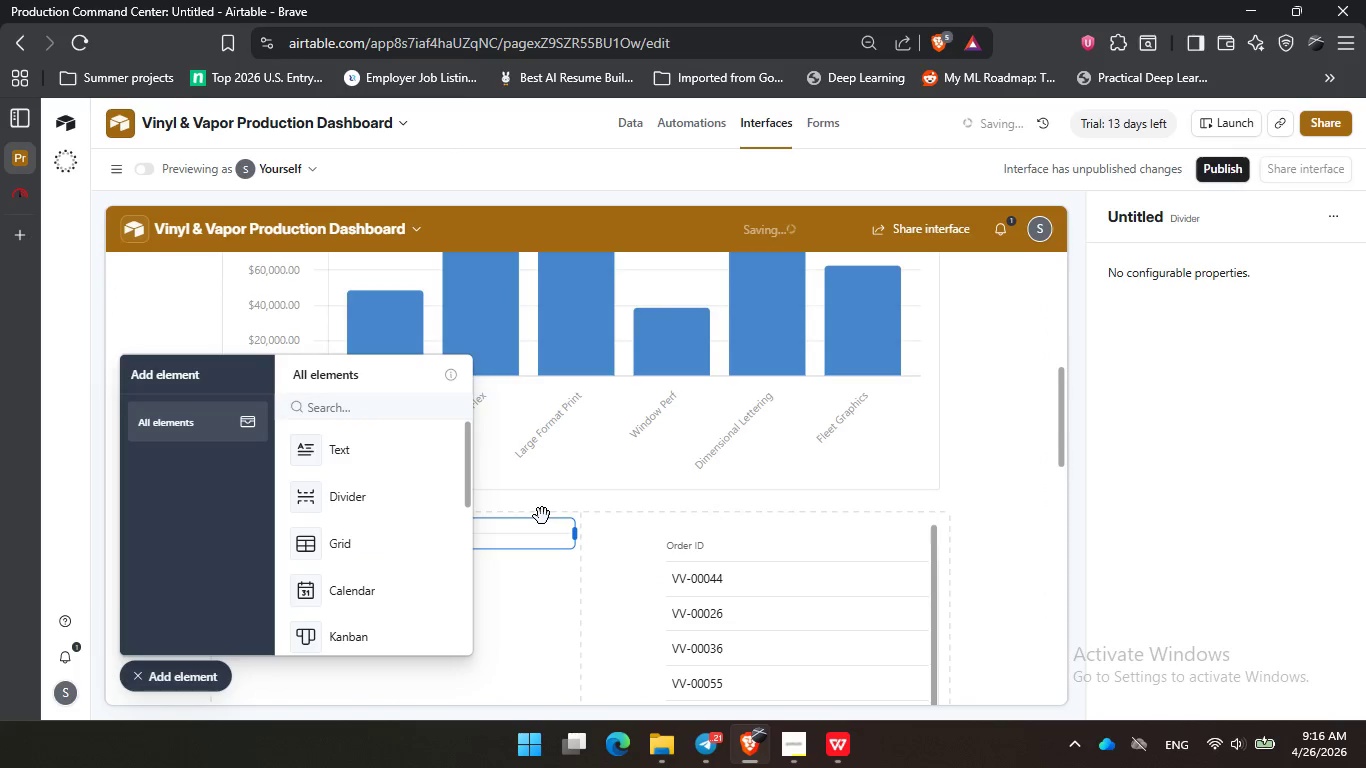 
key(Control+Z)
 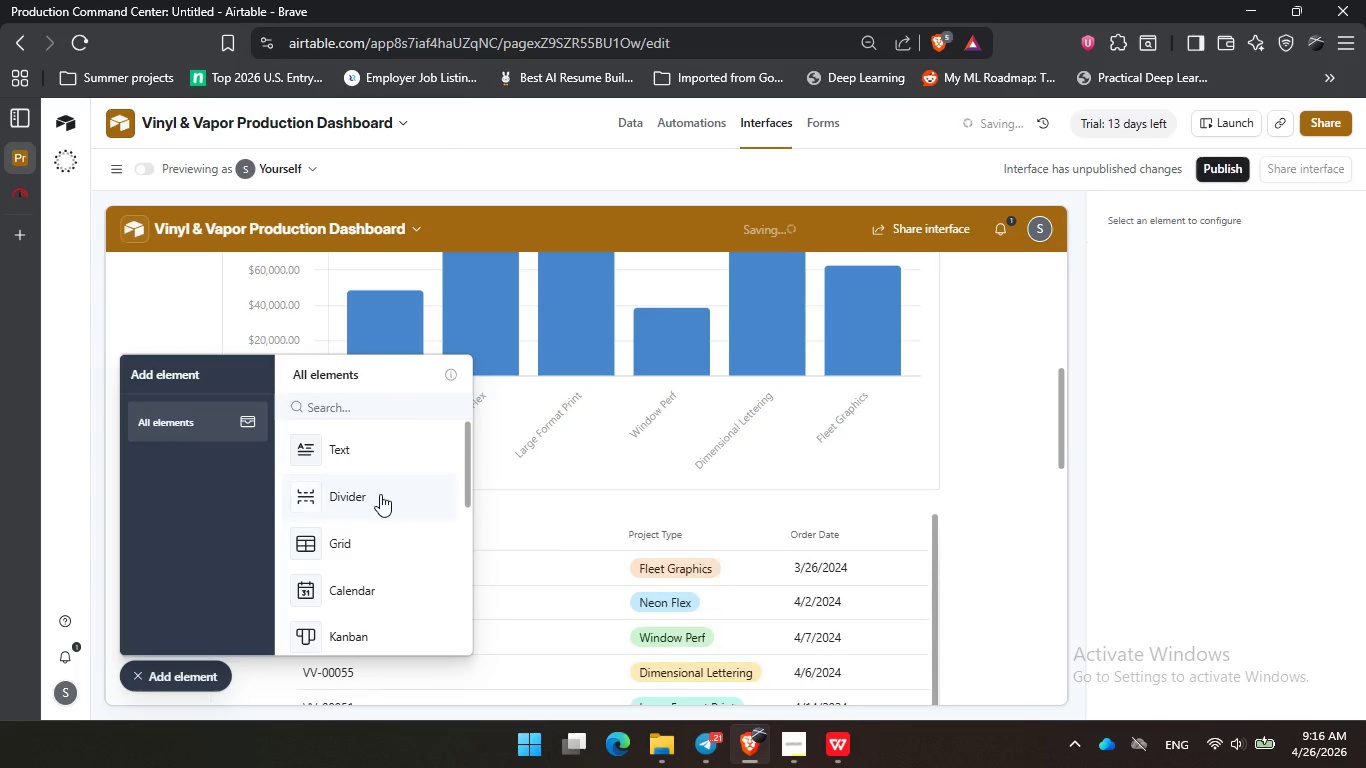 
left_click([379, 495])
 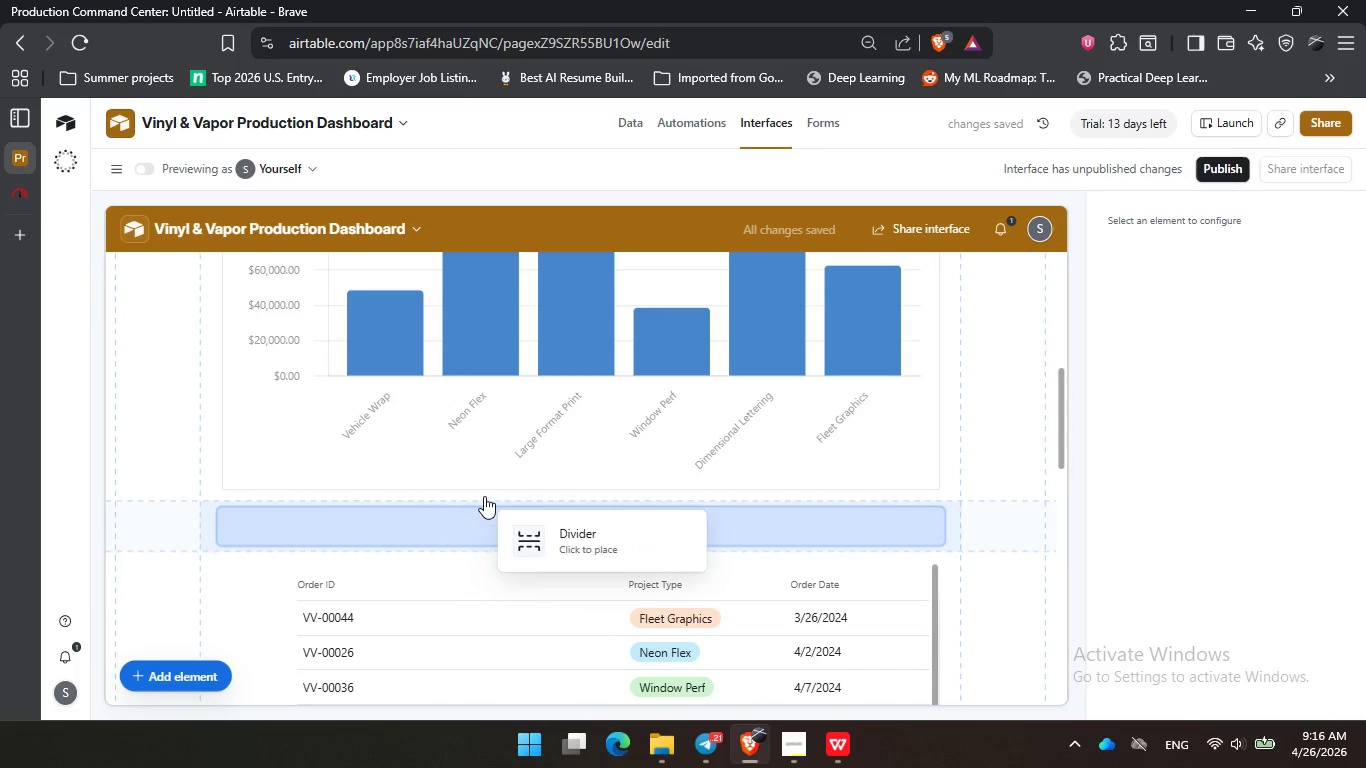 
left_click([484, 496])
 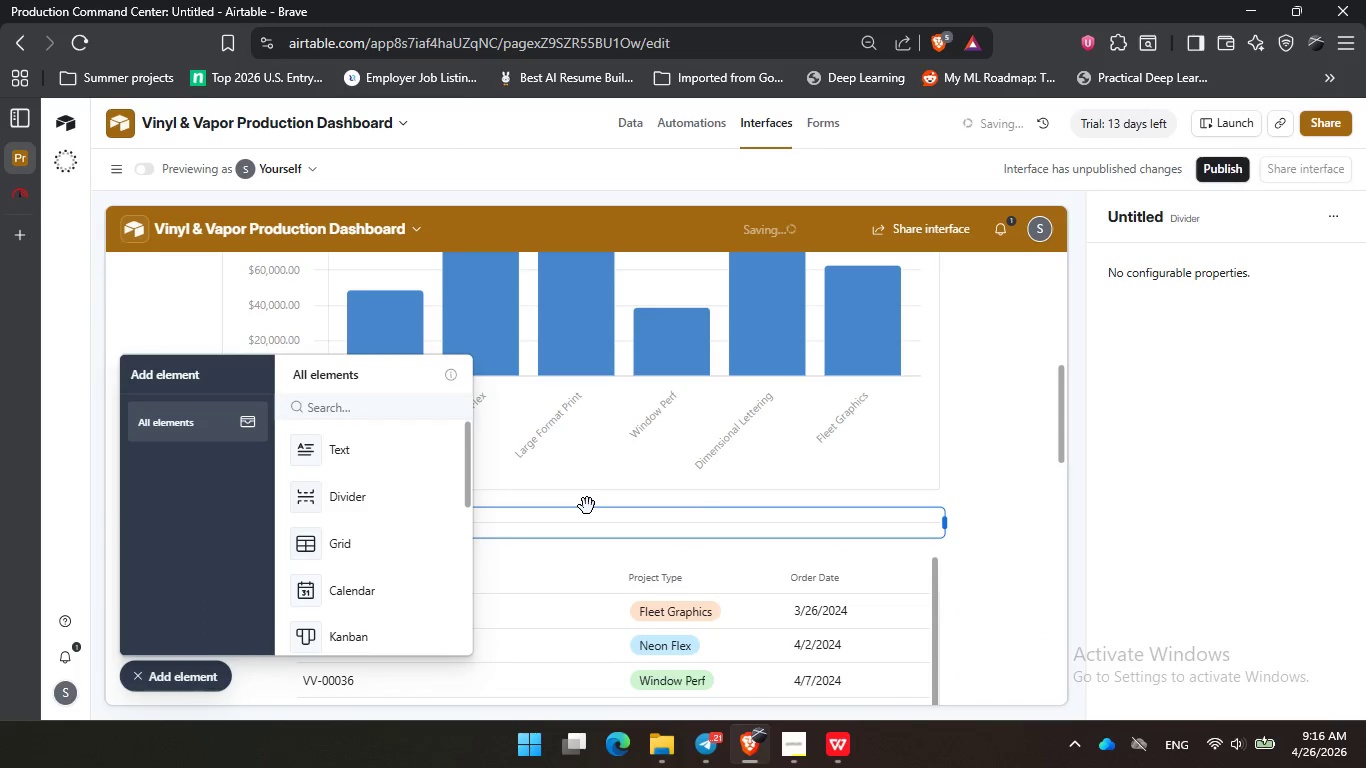 
scroll: coordinate [587, 504], scroll_direction: down, amount: 6.0
 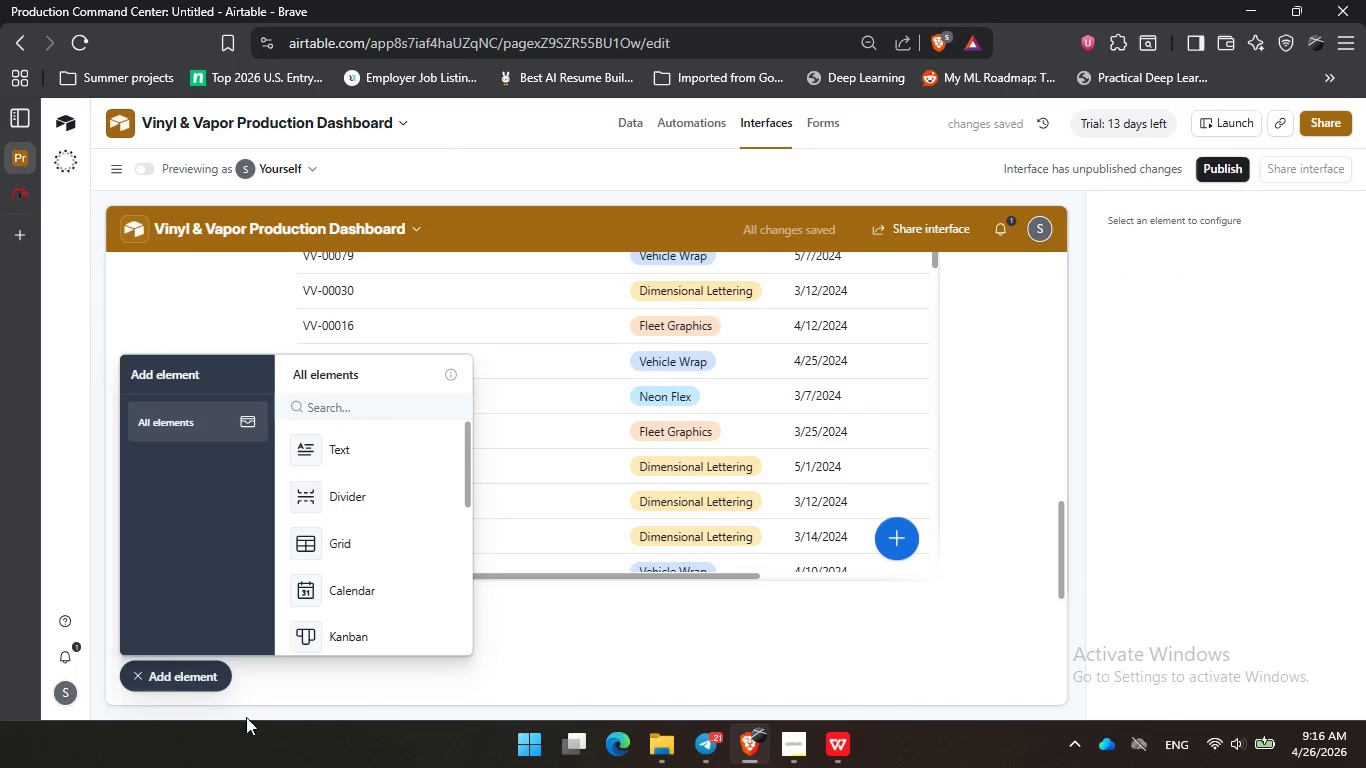 
left_click([175, 674])
 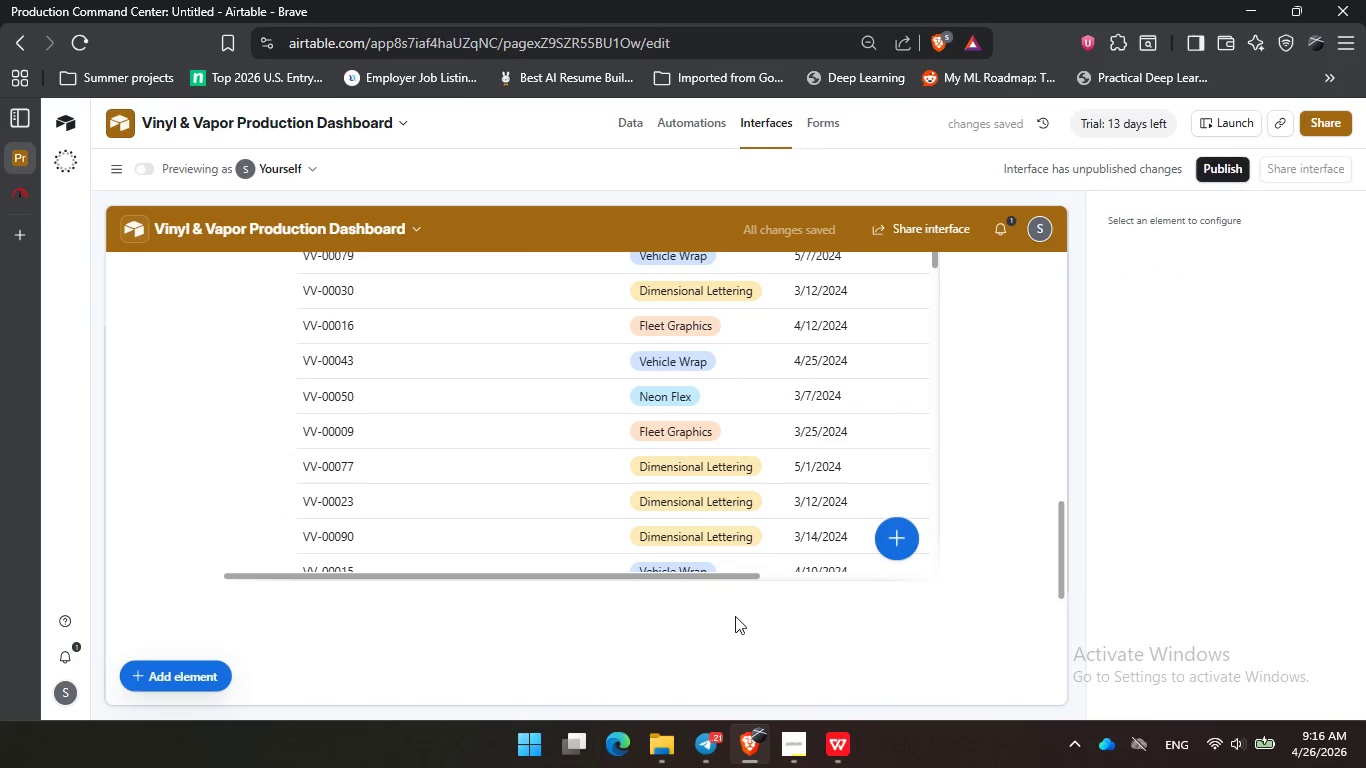 
scroll: coordinate [888, 512], scroll_direction: up, amount: 17.0
 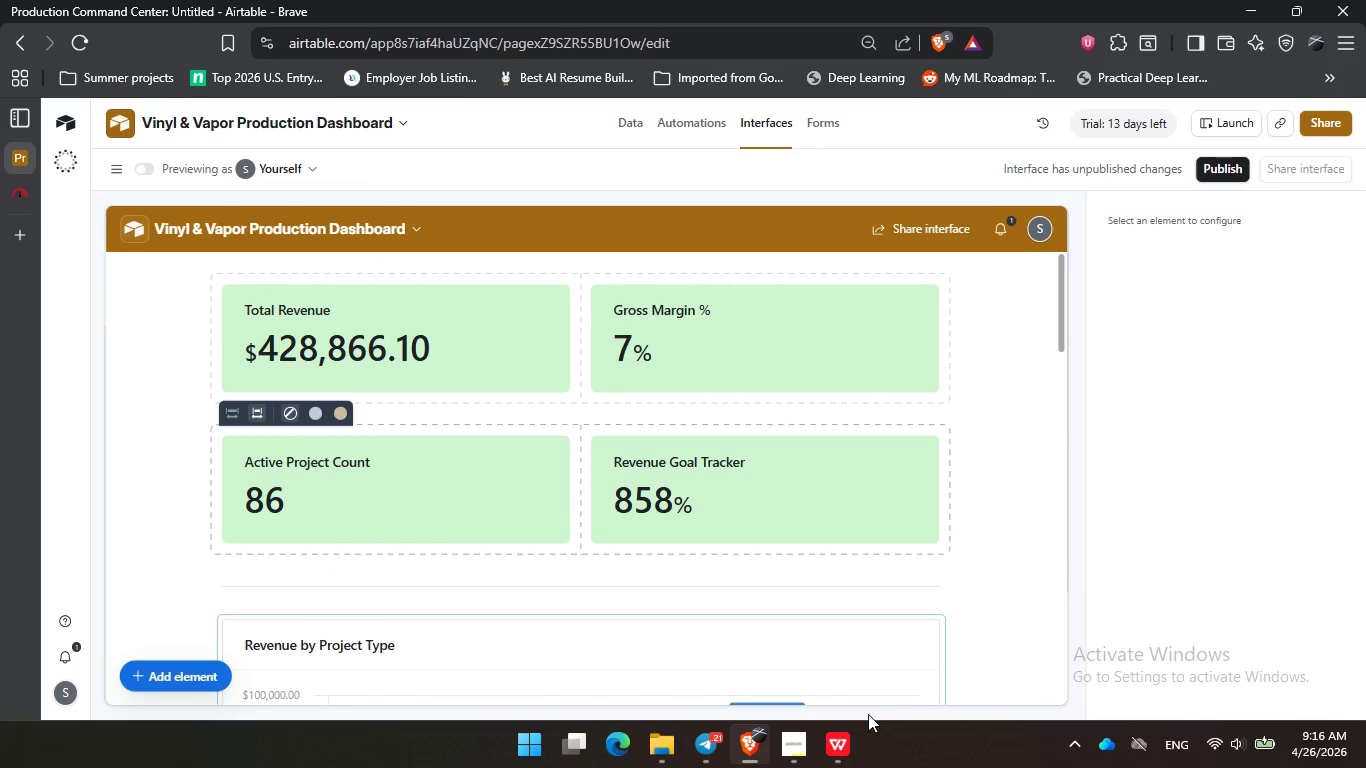 
left_click([833, 747])
 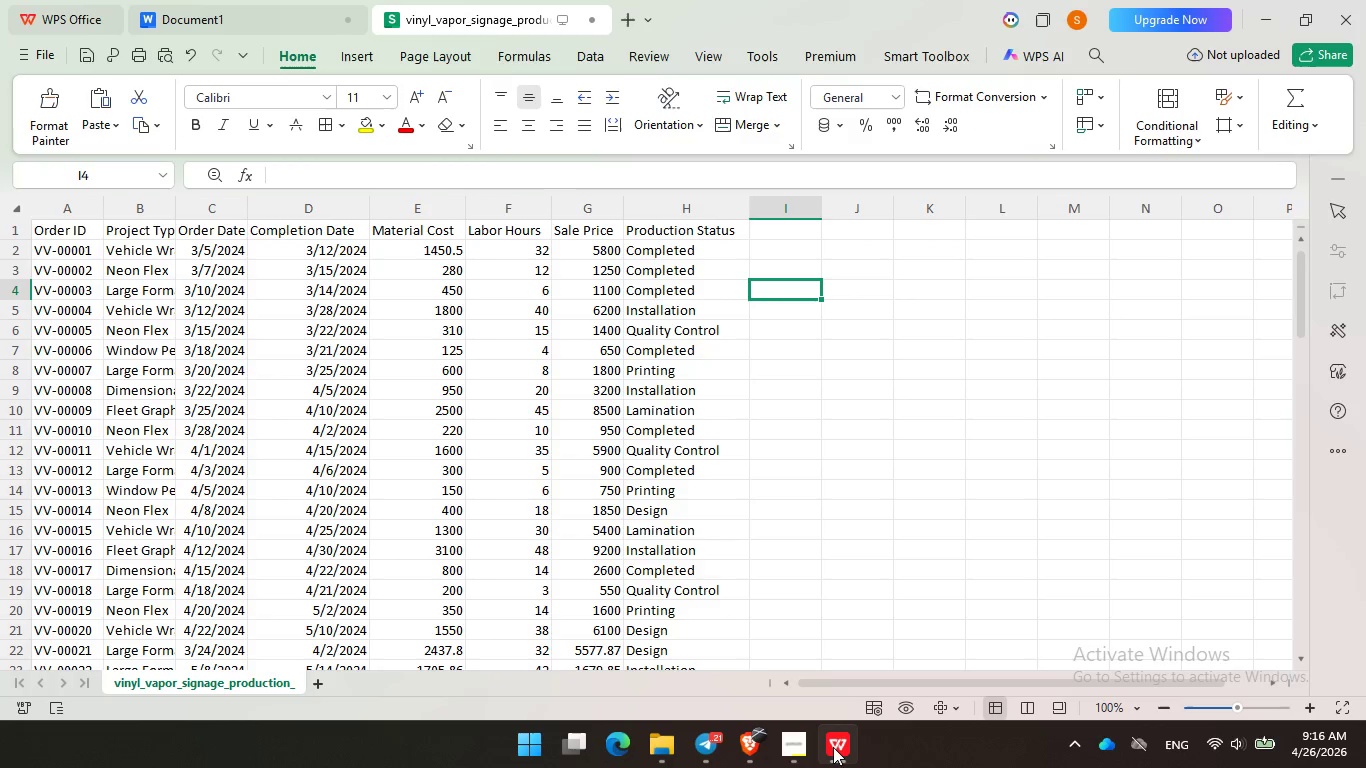 
left_click([833, 747])
 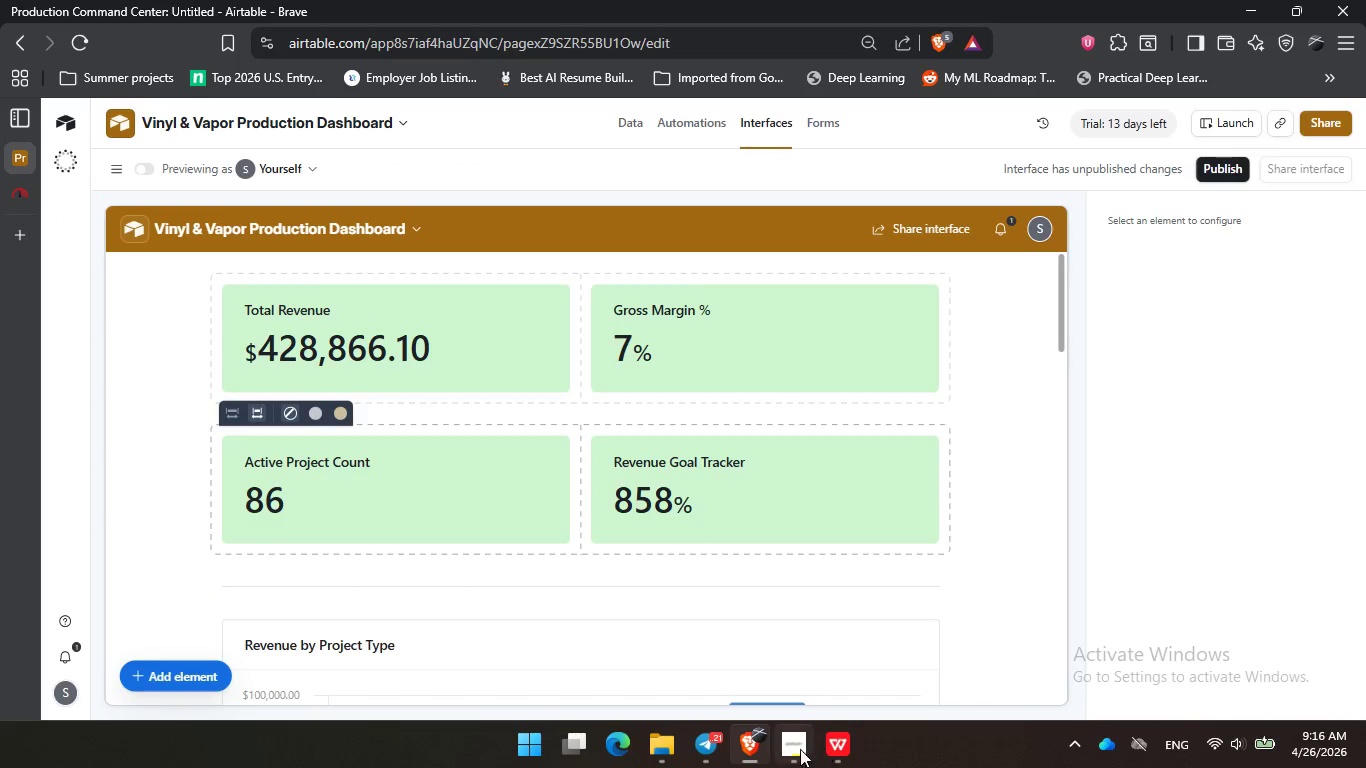 
left_click([792, 749])
 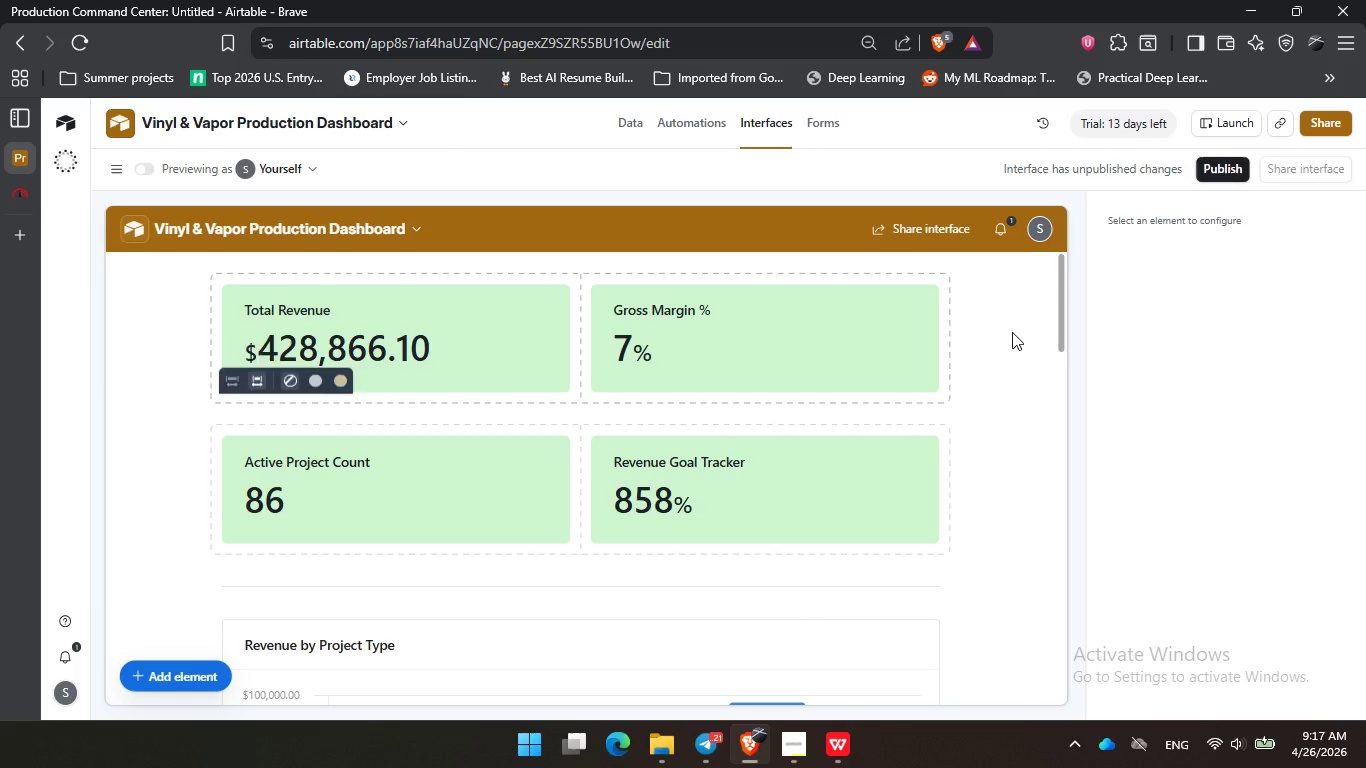 
wait(17.3)
 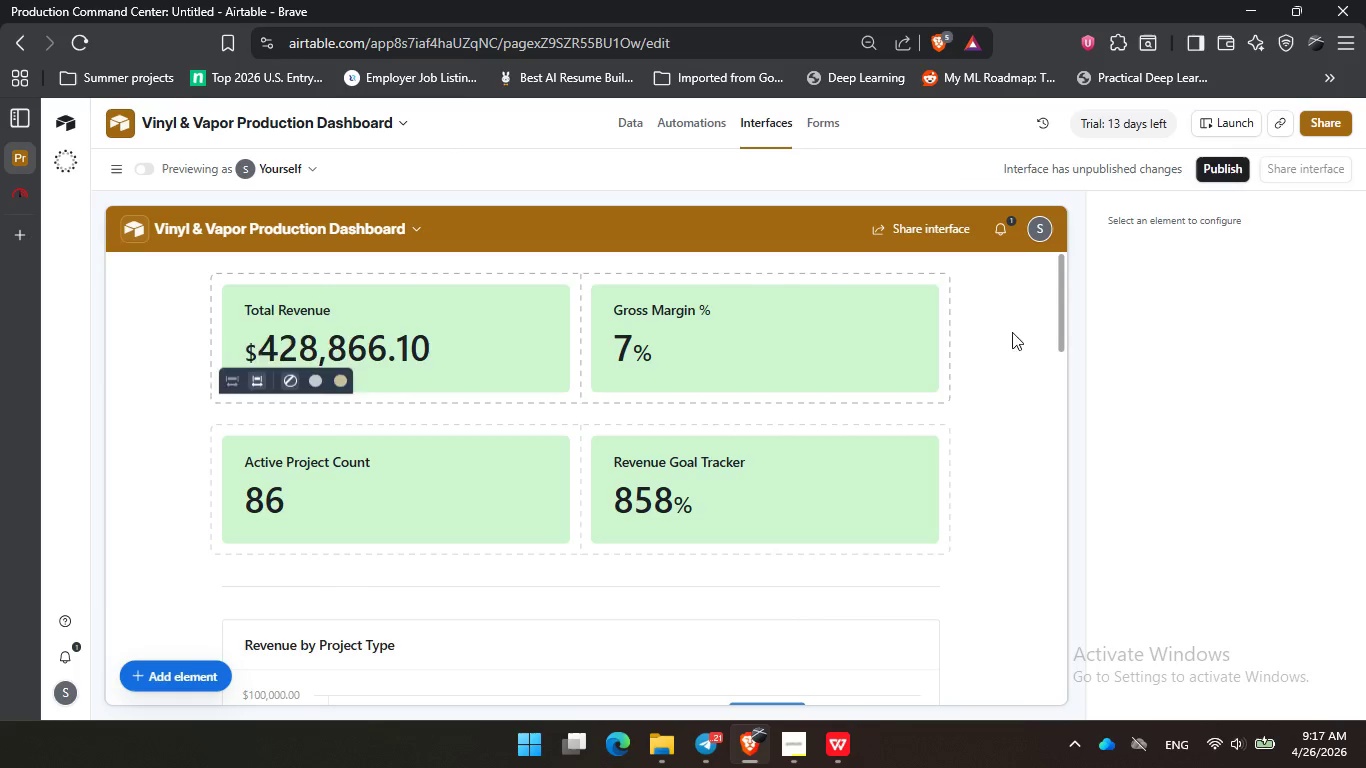 
left_click([1212, 172])
 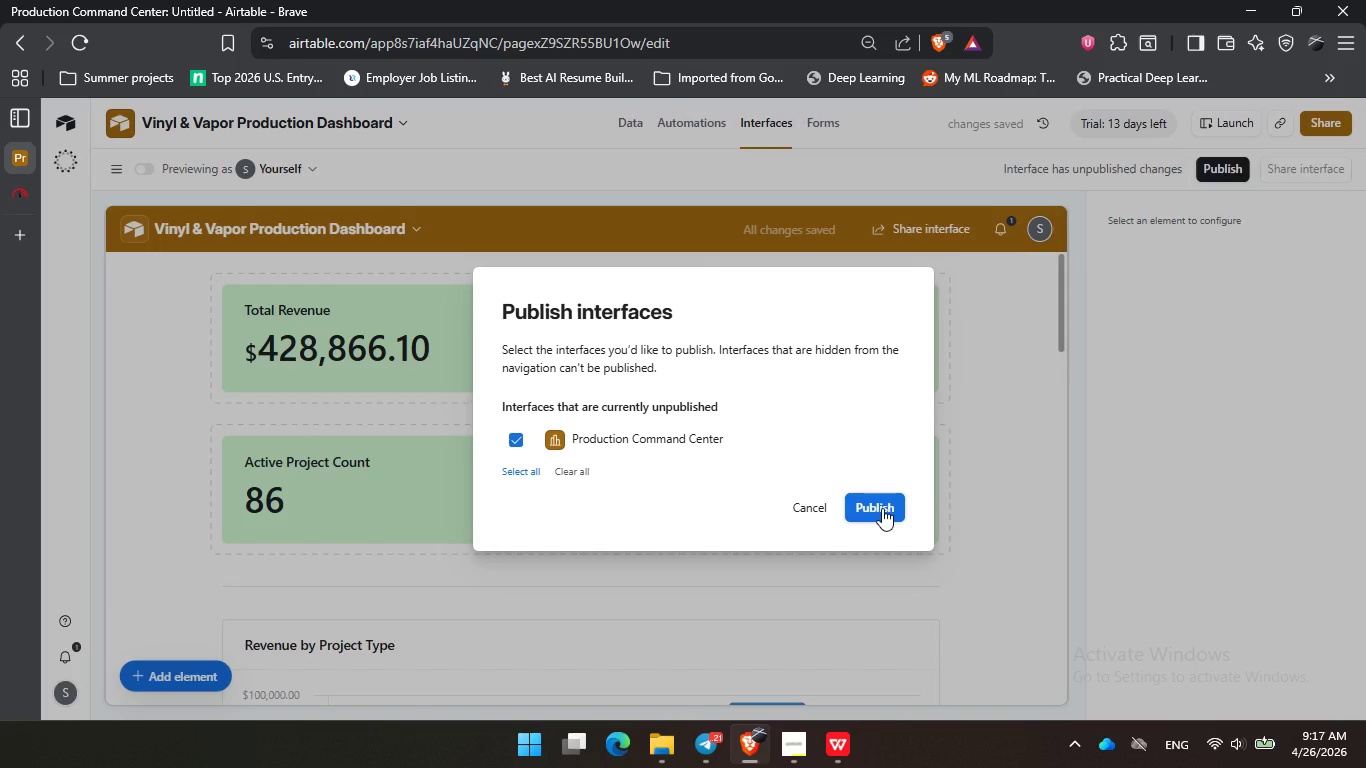 
left_click([816, 504])
 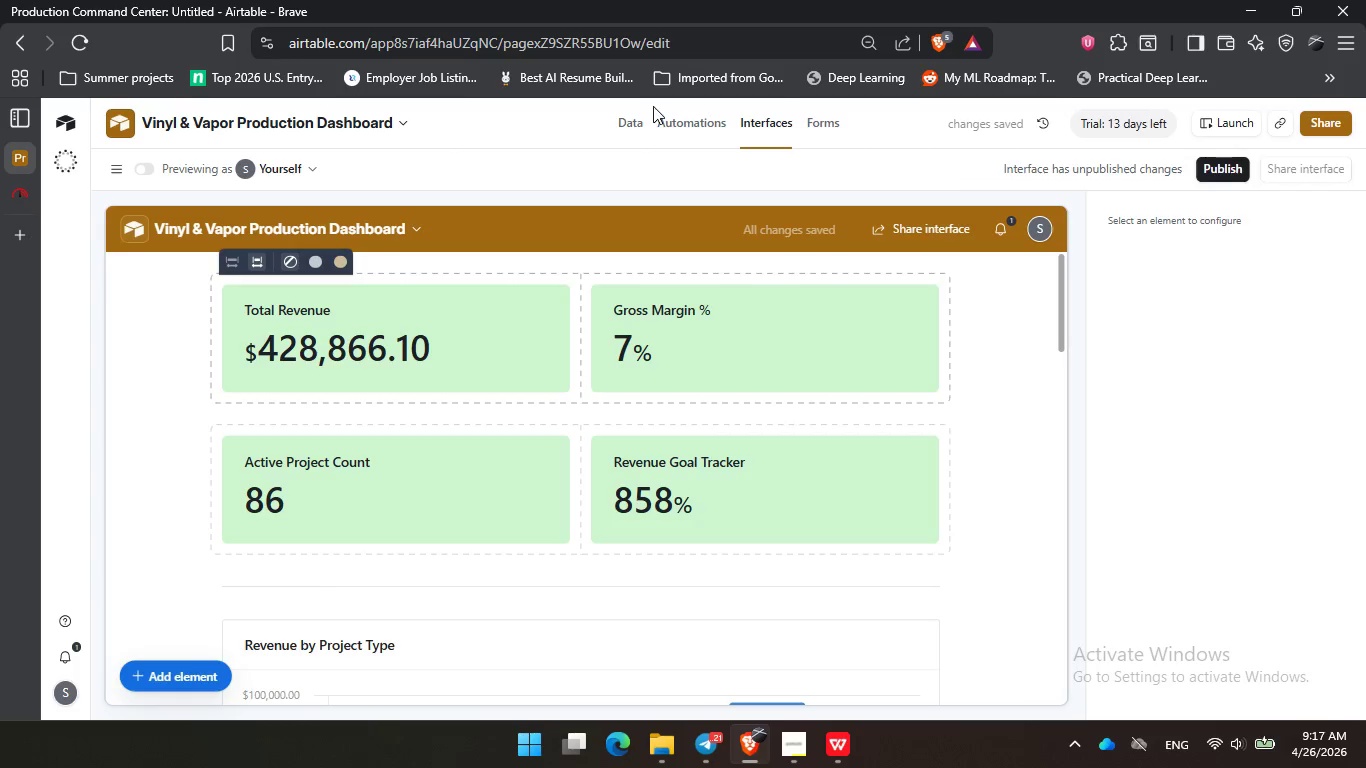 
left_click([684, 122])
 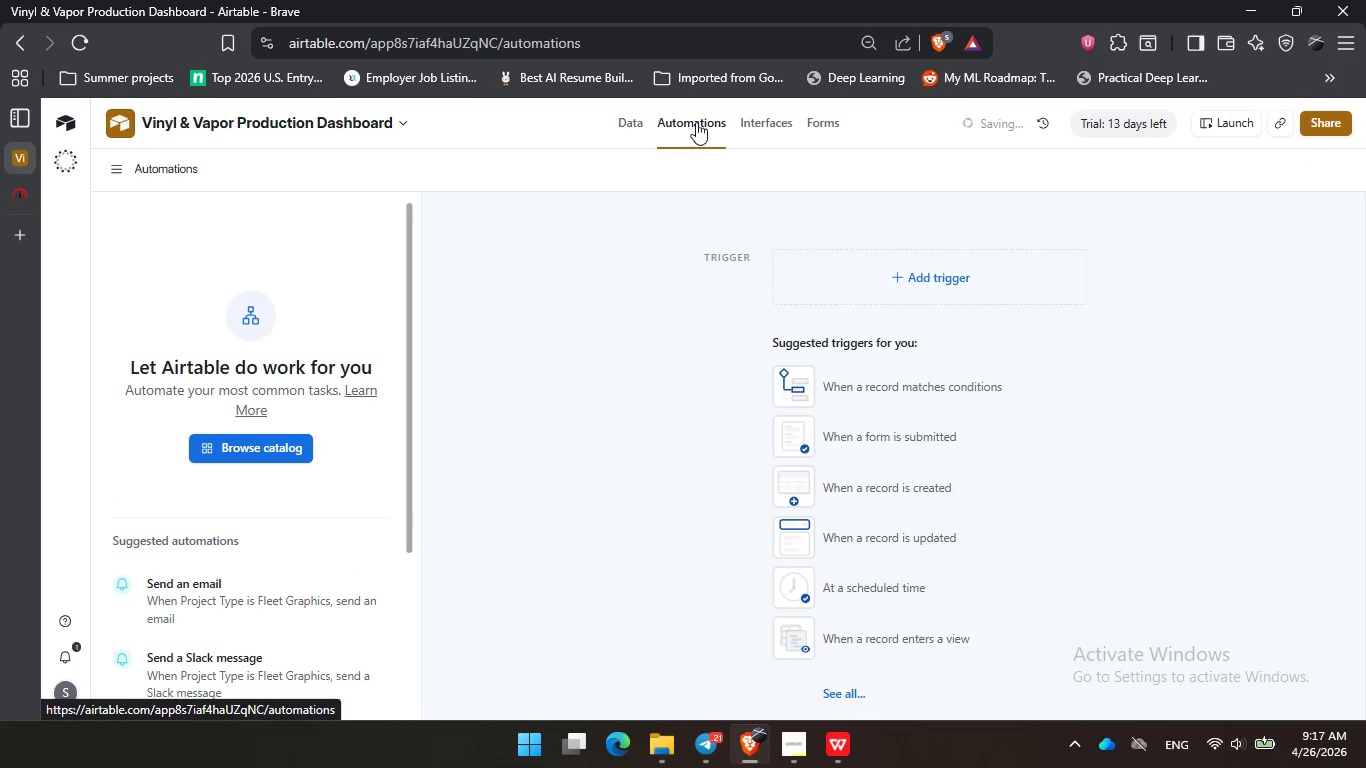 
left_click([760, 120])
 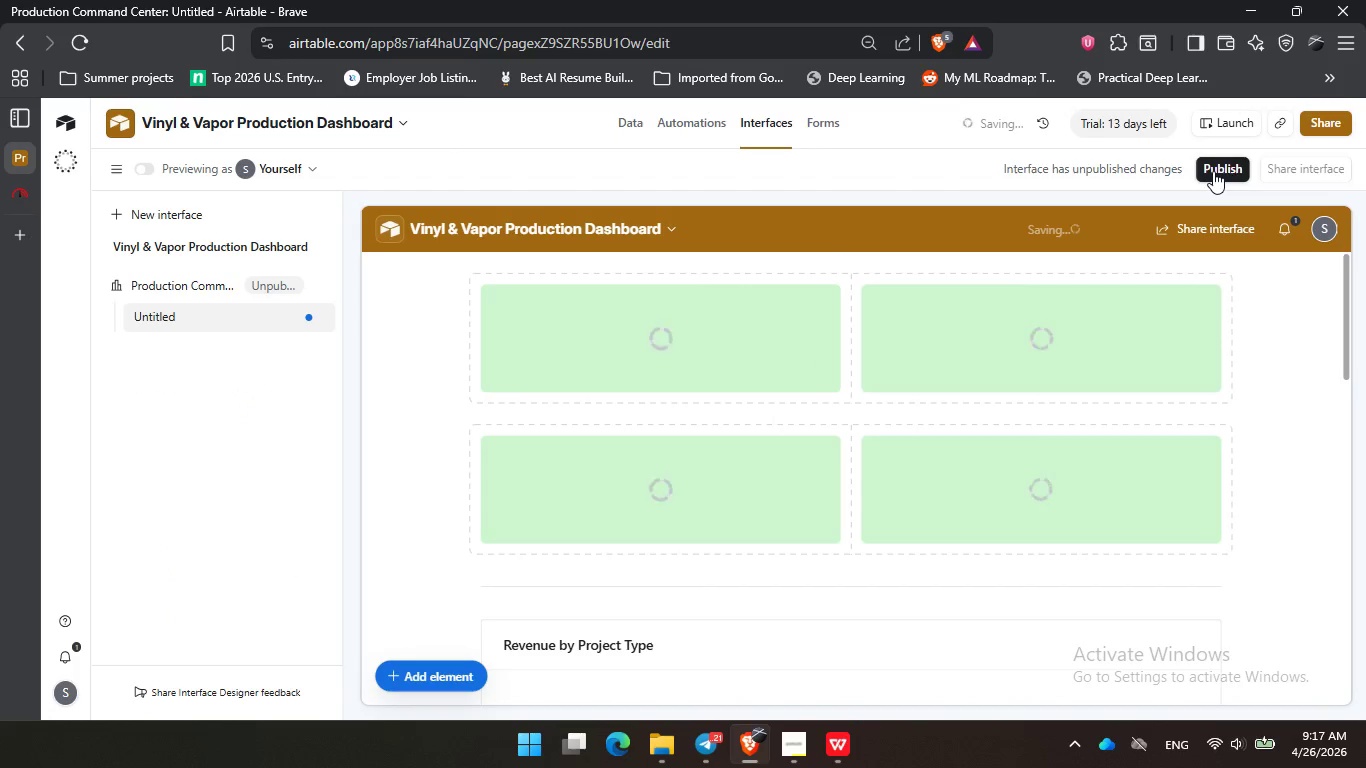 
left_click([1212, 168])
 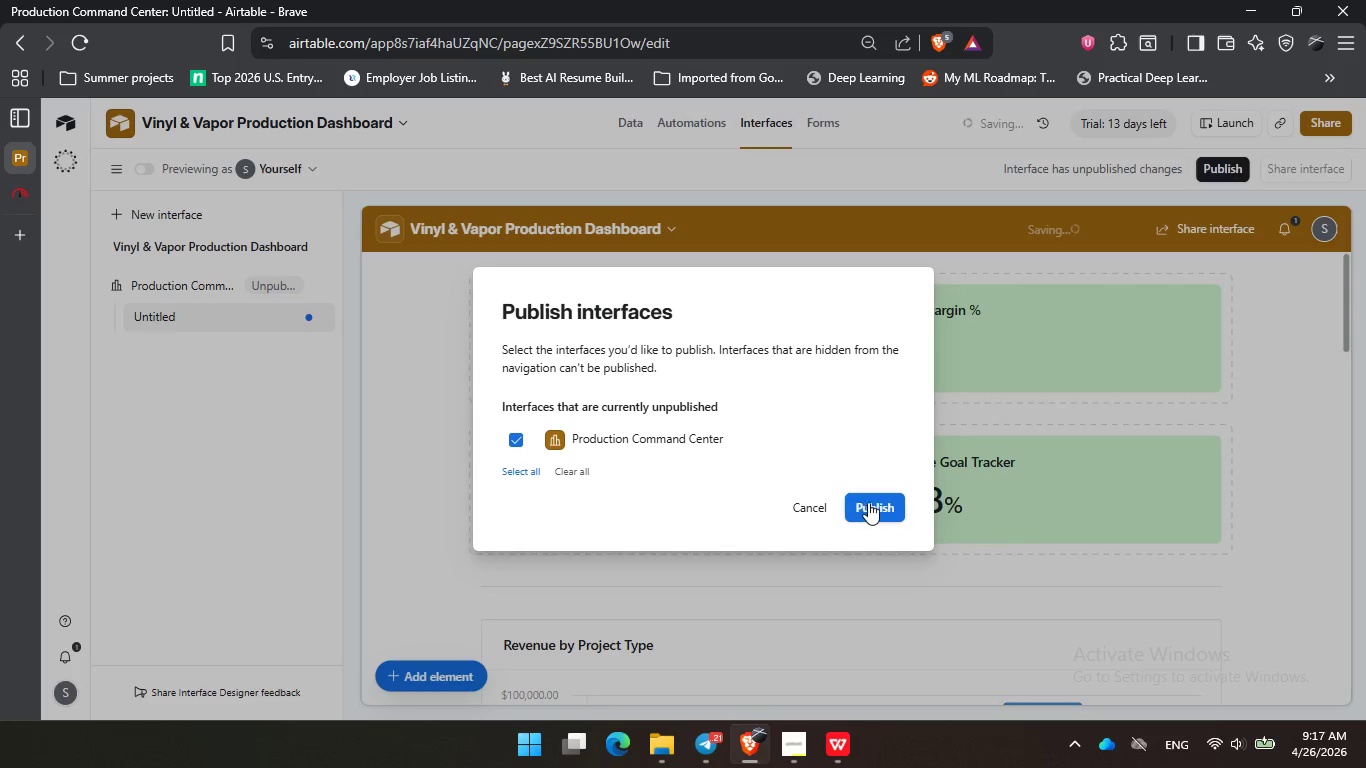 
left_click([871, 502])
 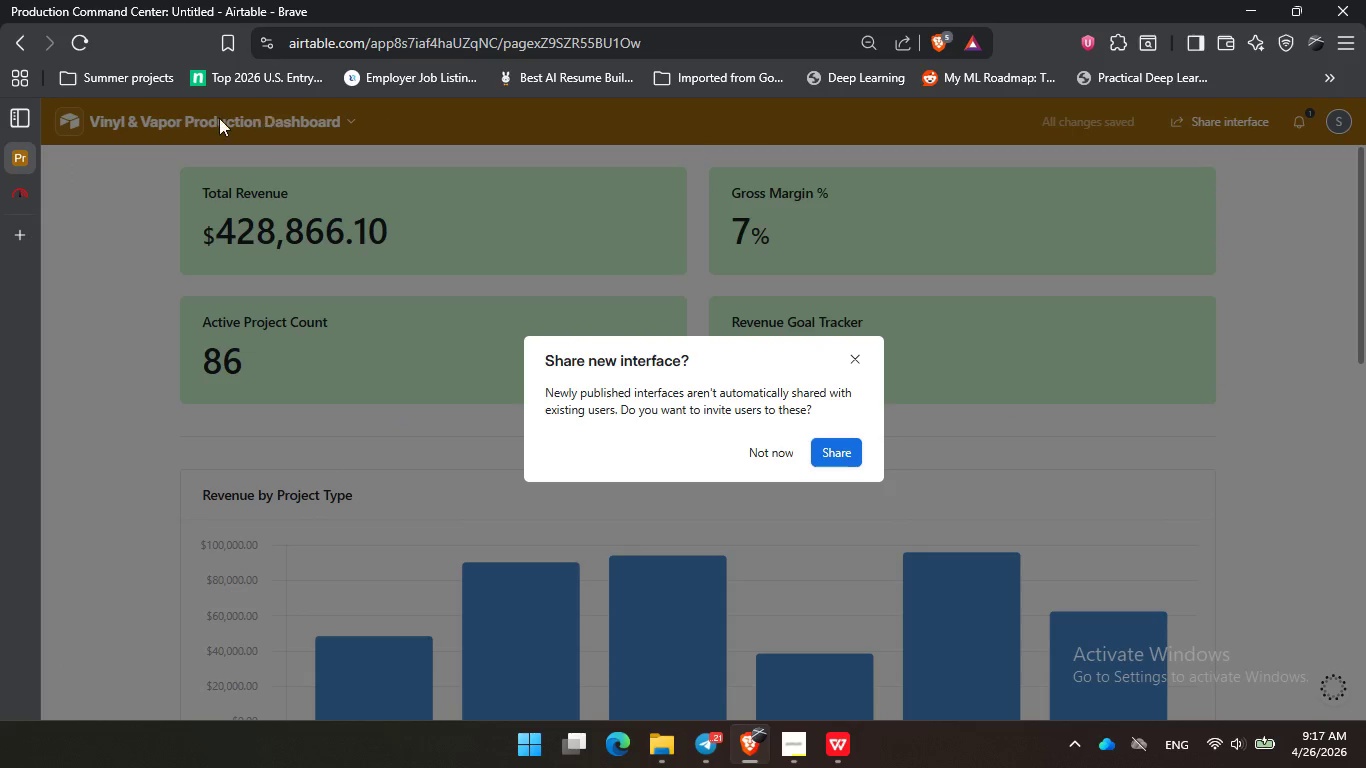 
double_click([218, 118])
 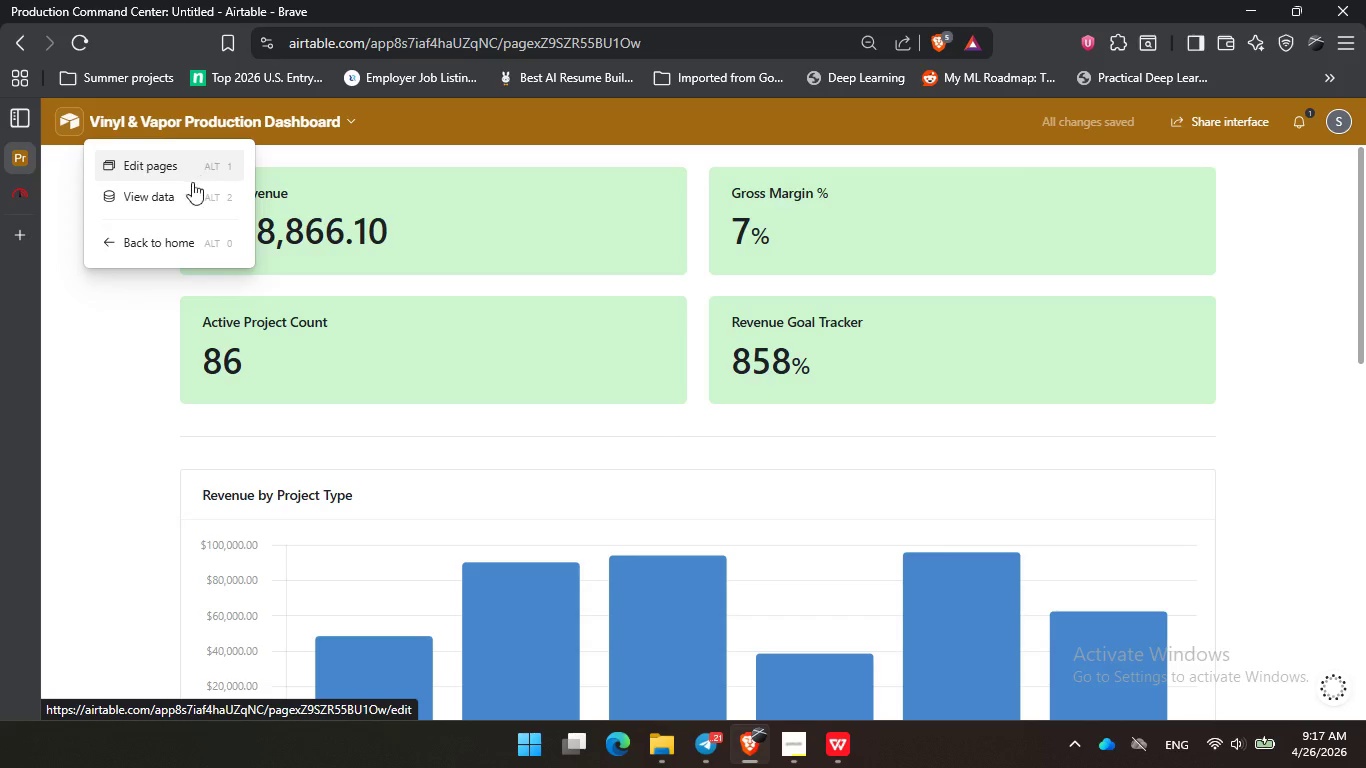 
left_click([192, 199])
 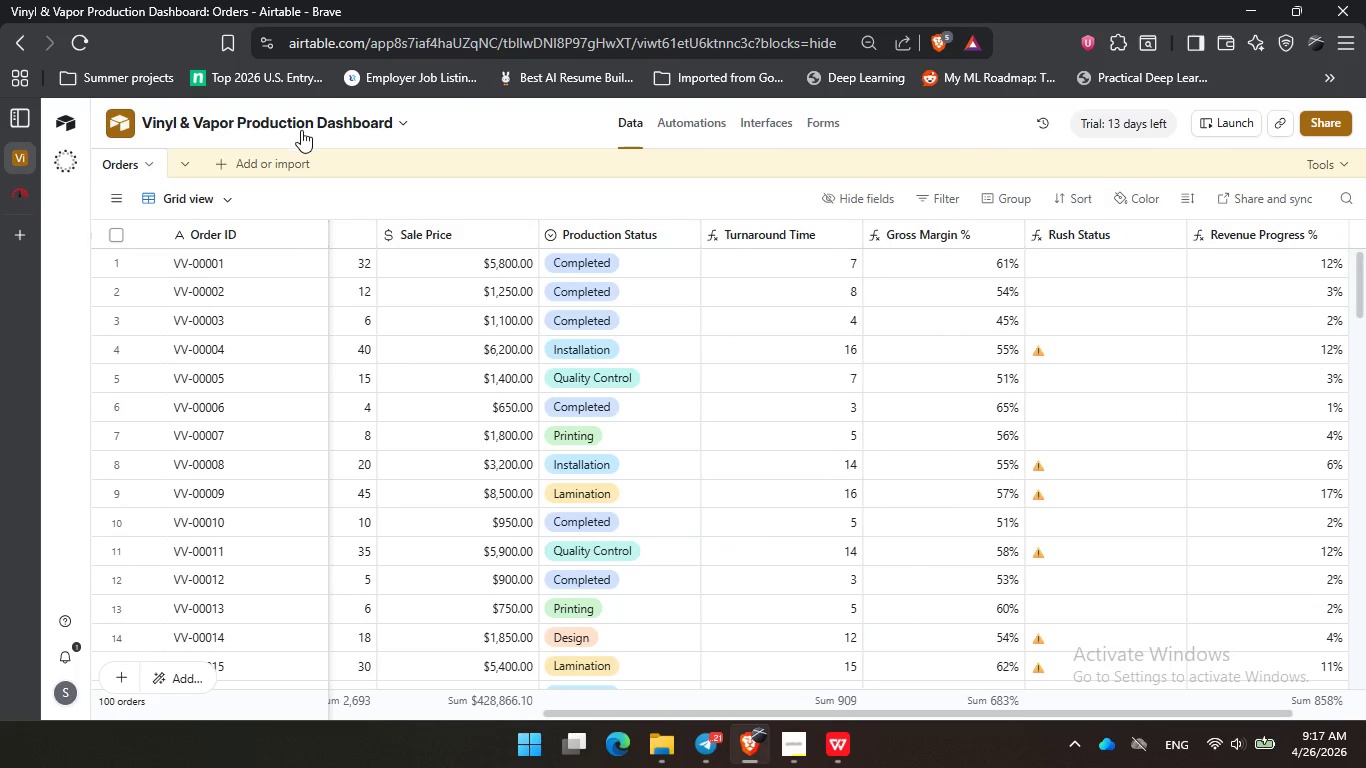 
wait(7.47)
 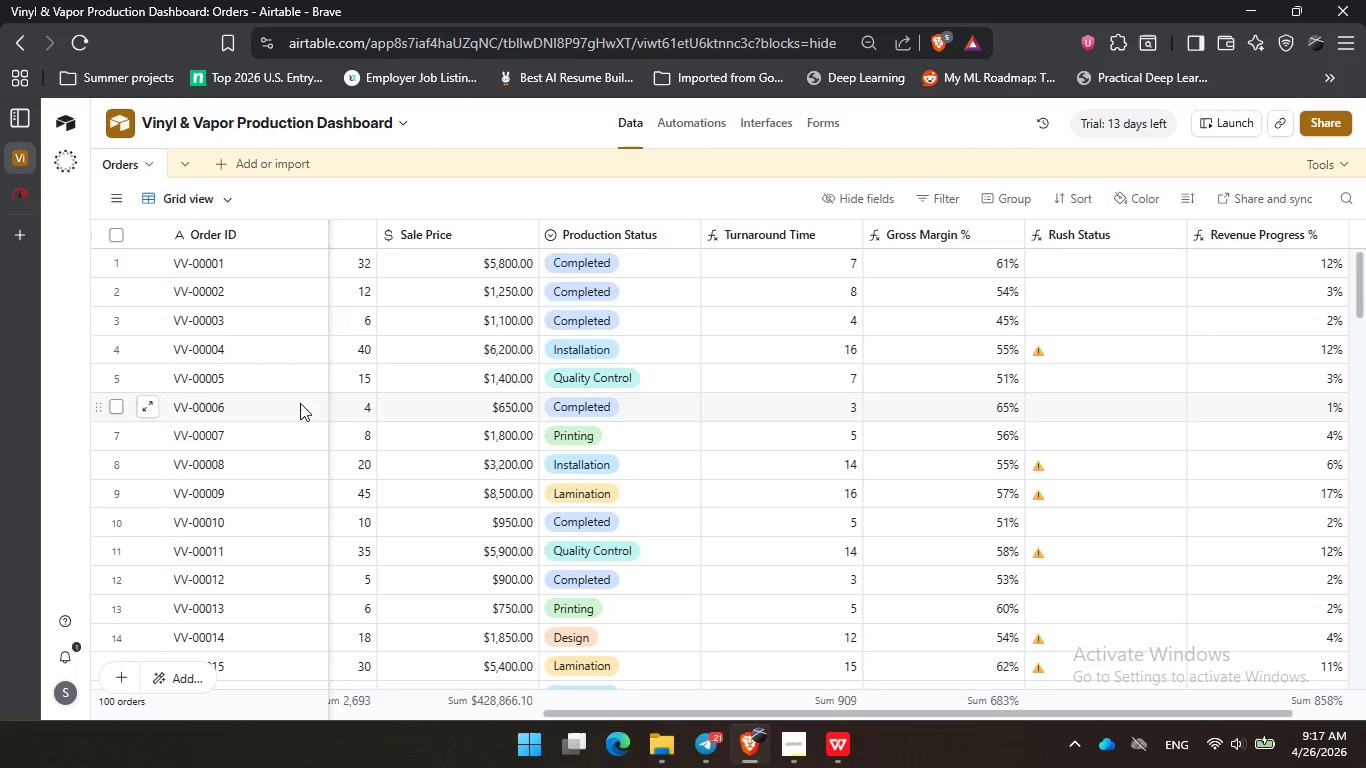 
double_click([767, 129])
 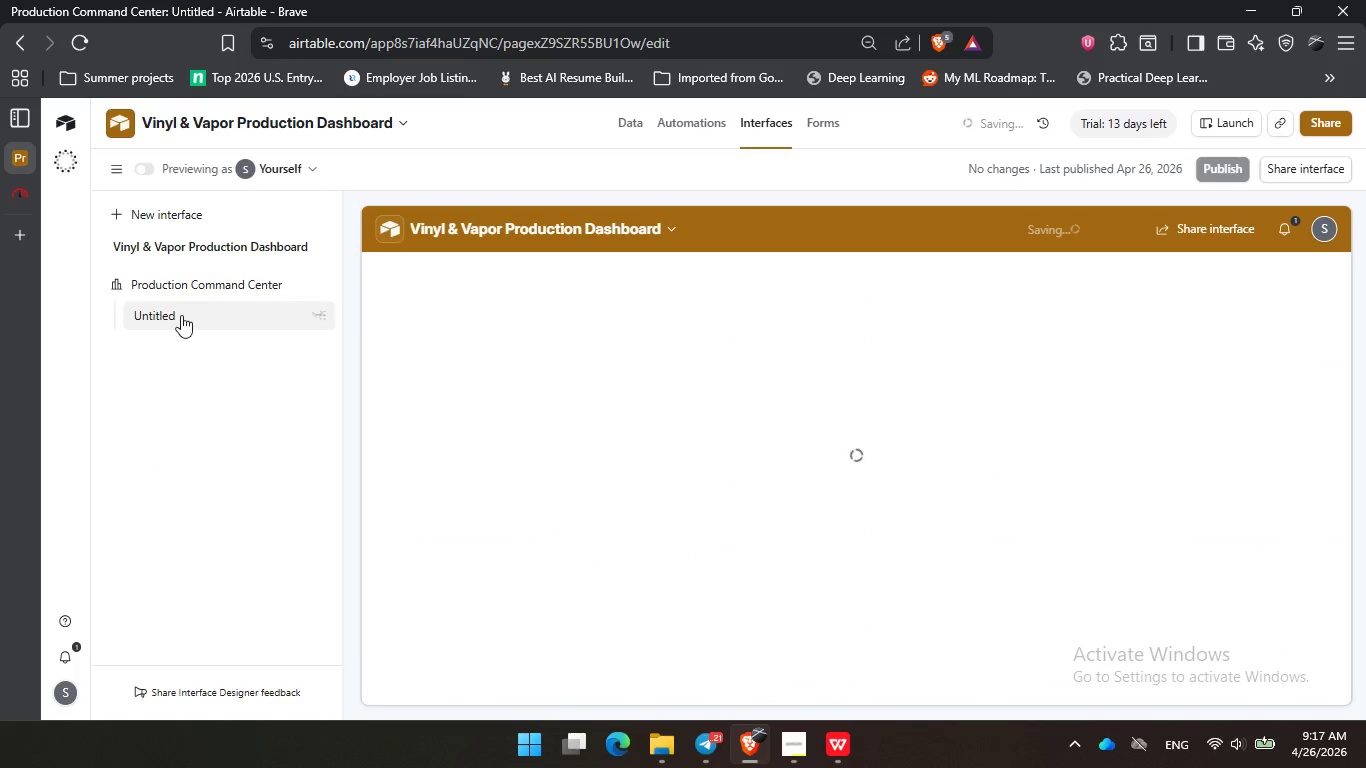 
double_click([182, 313])
 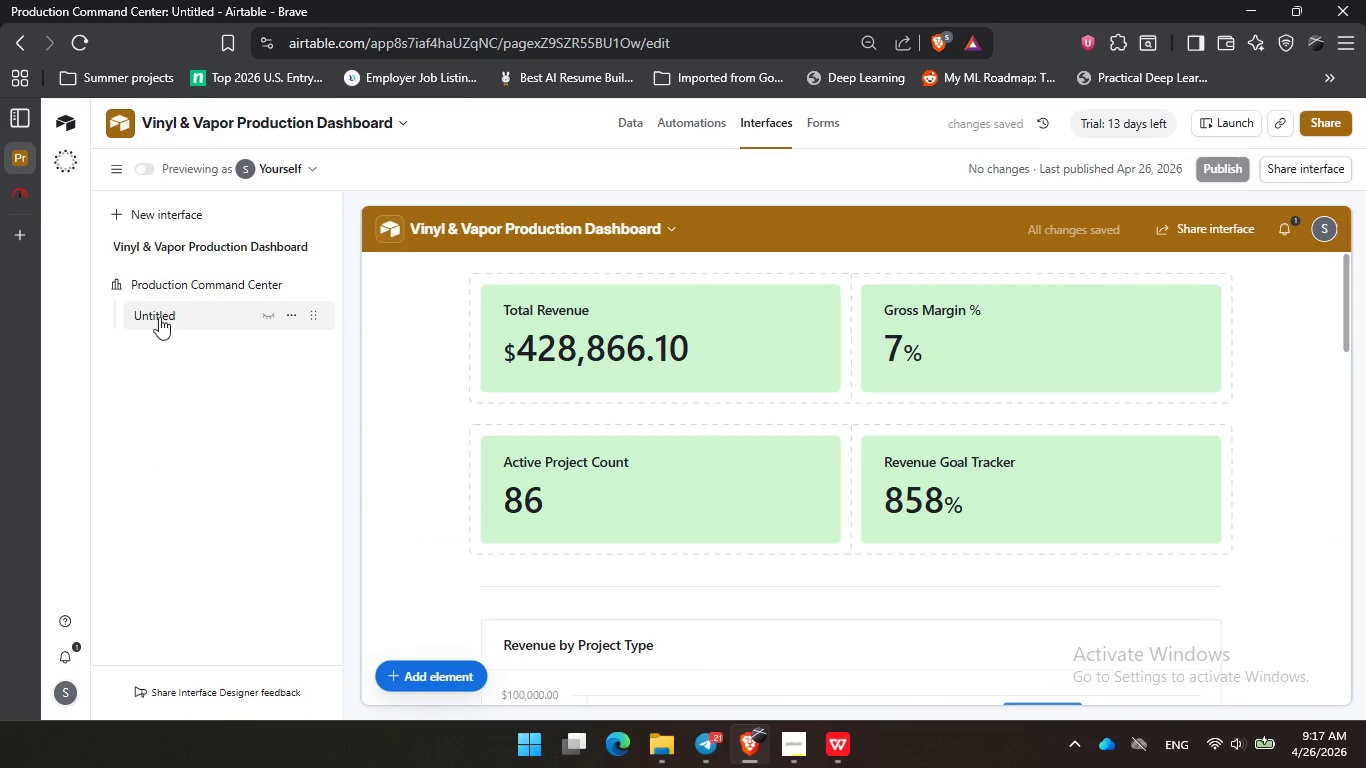 
double_click([146, 318])
 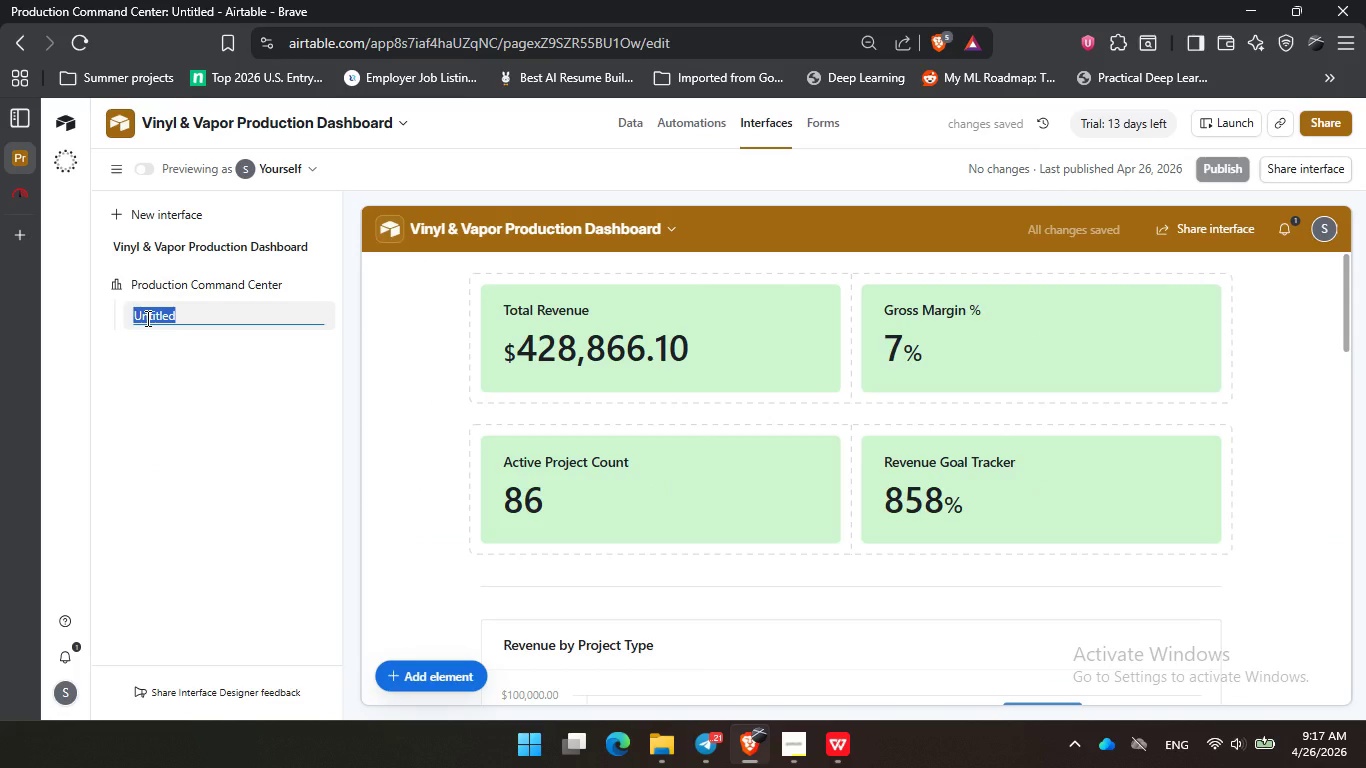 
type(Dashboards)
 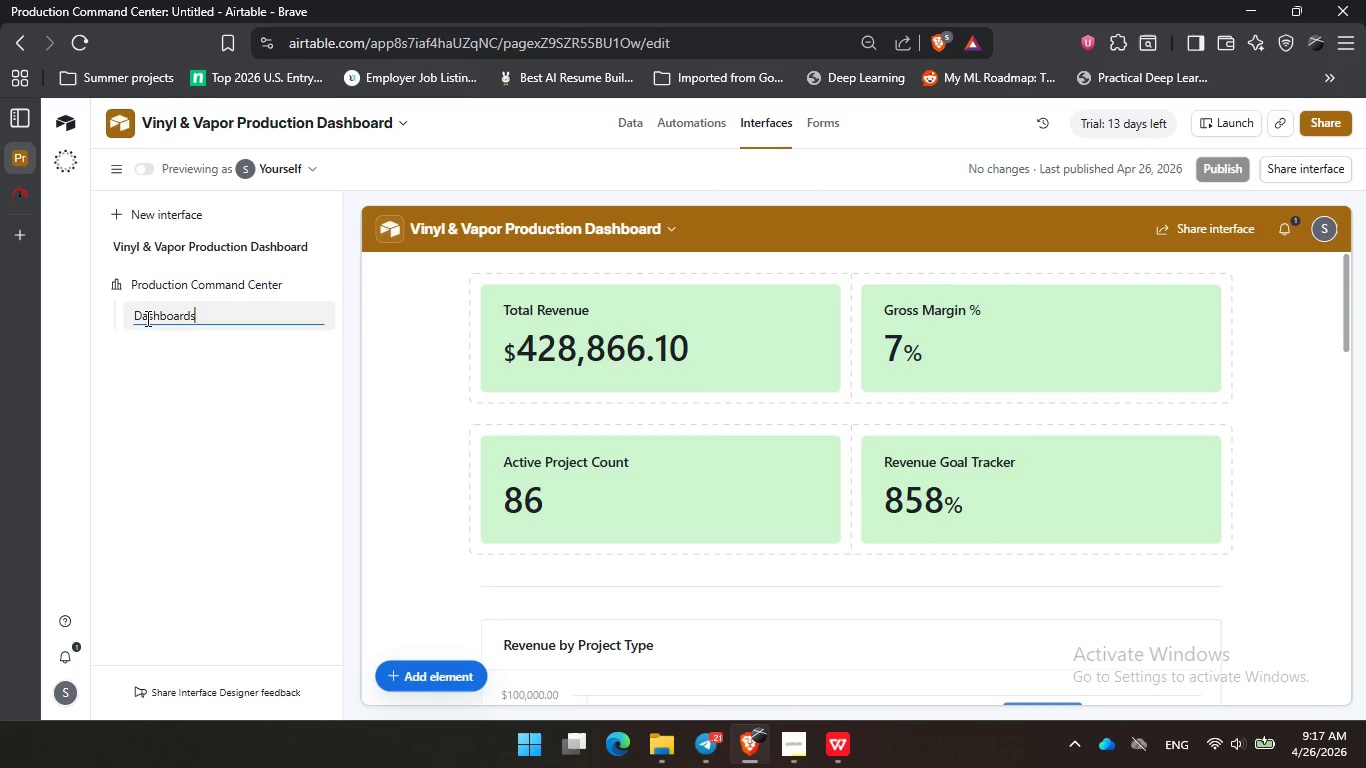 
key(Enter)
 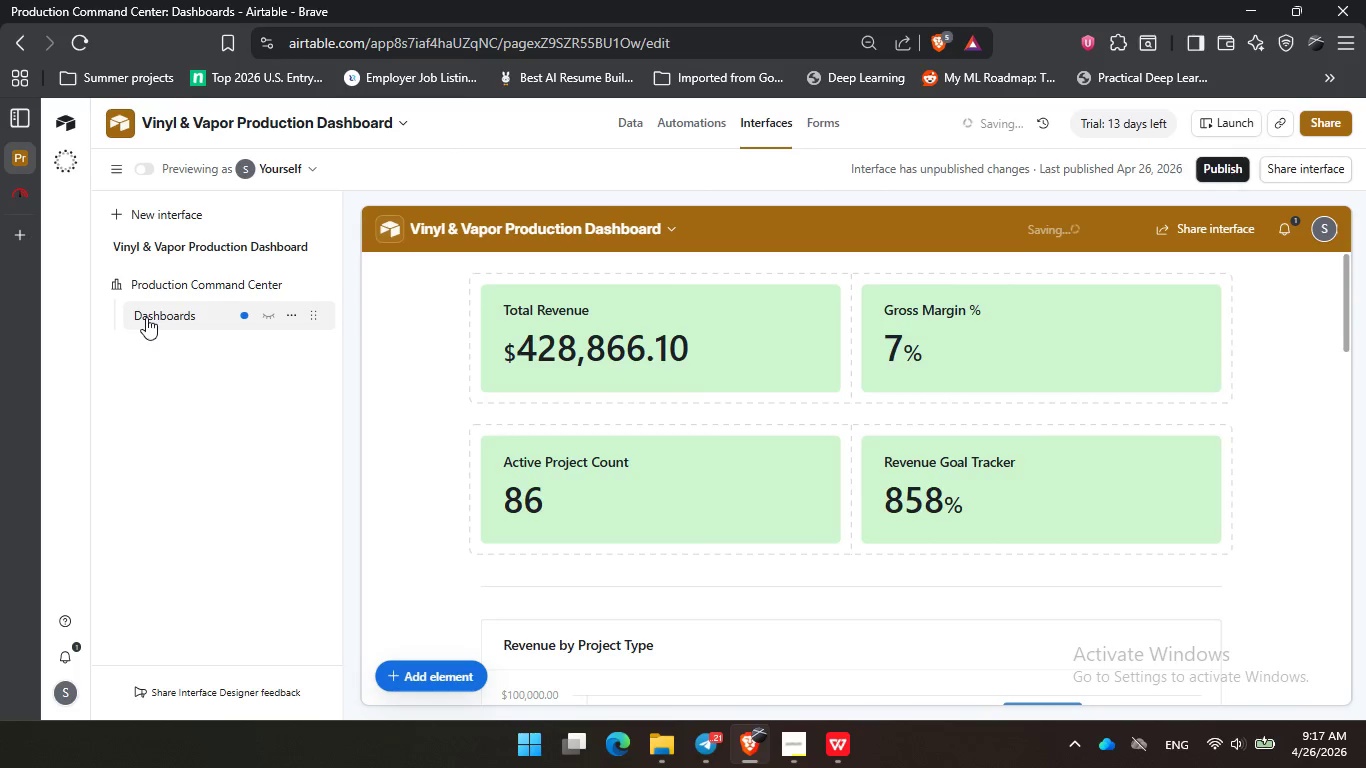 
left_click([207, 387])
 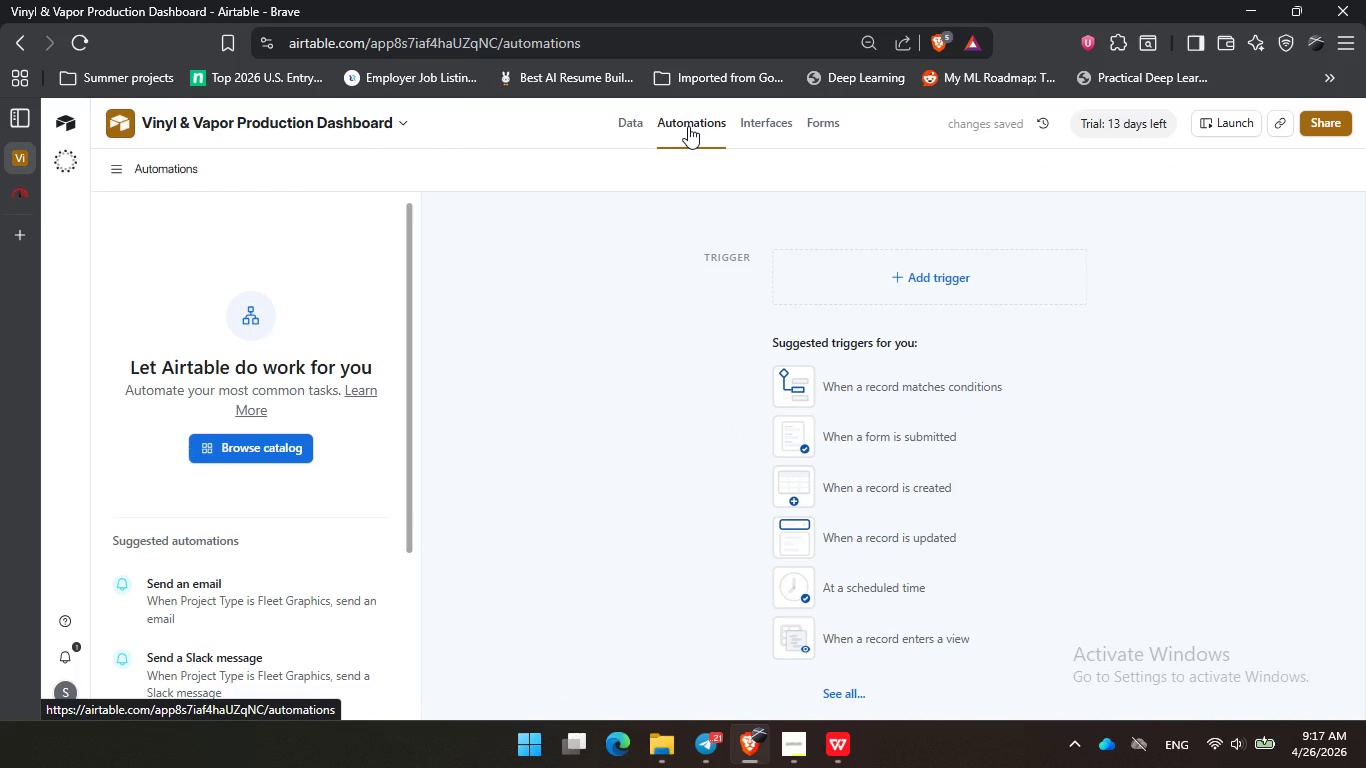 
wait(11.3)
 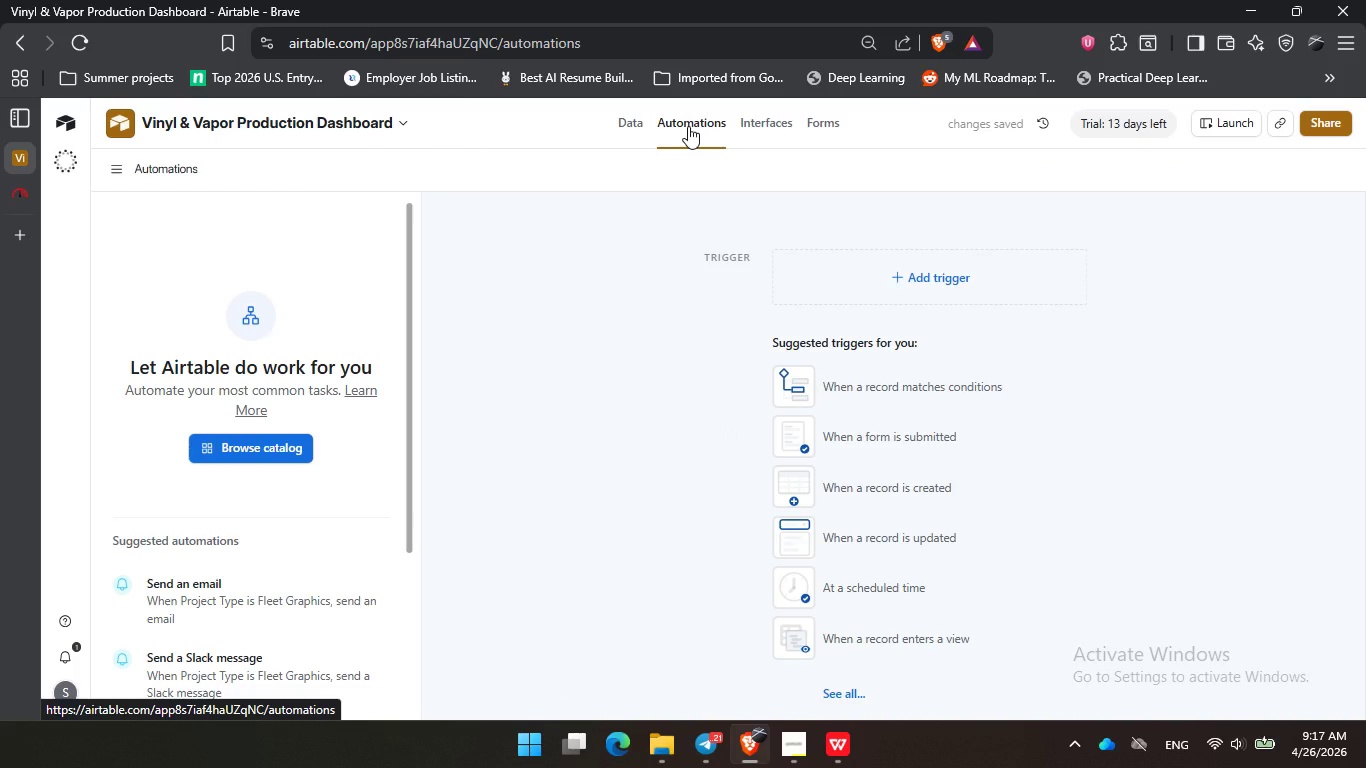 
left_click([916, 540])
 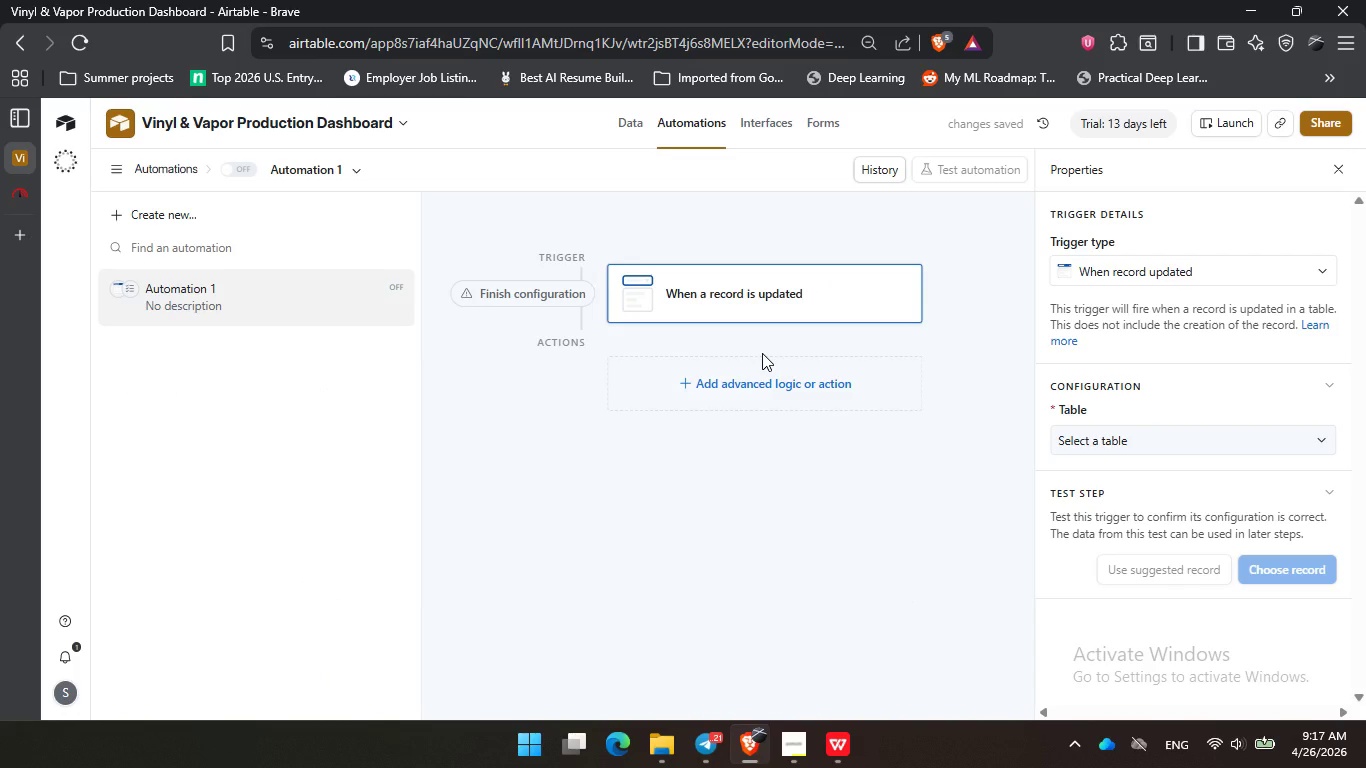 
wait(5.67)
 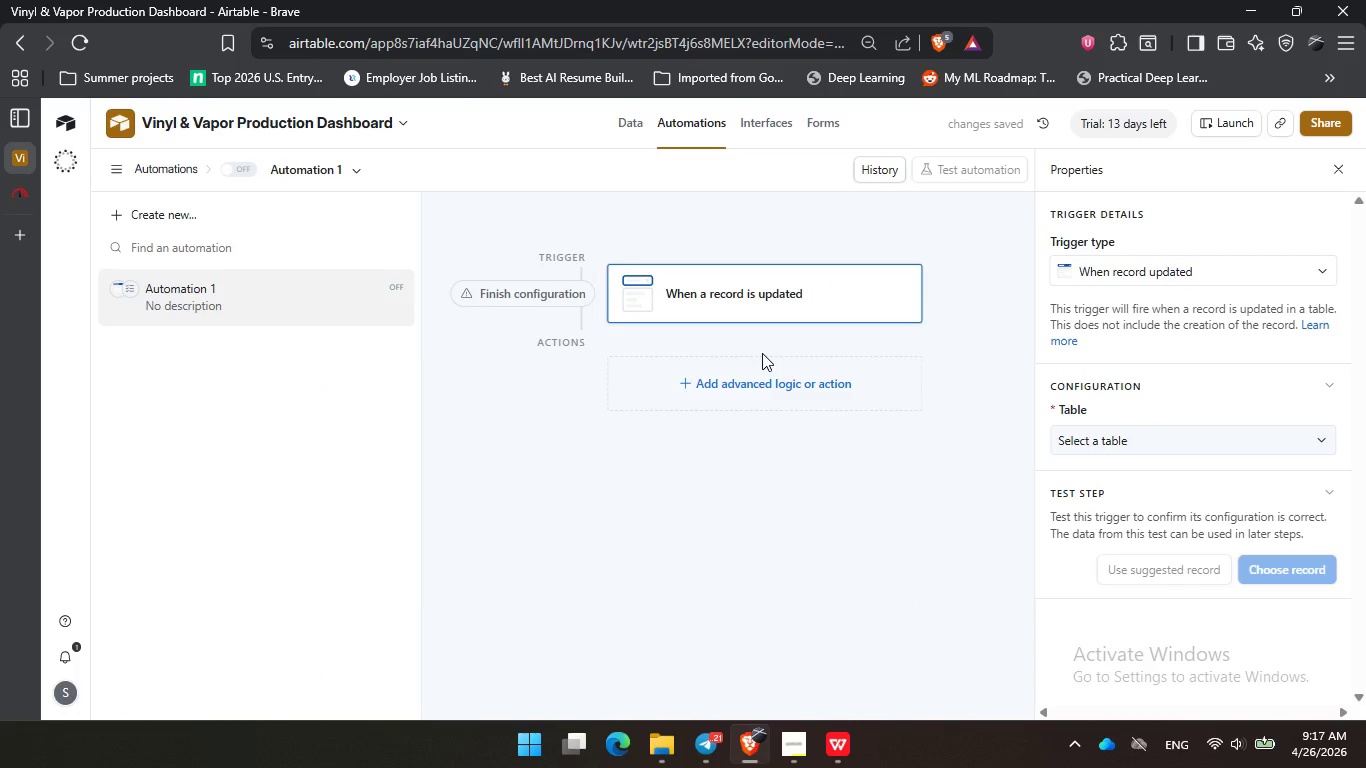 
left_click([1224, 444])
 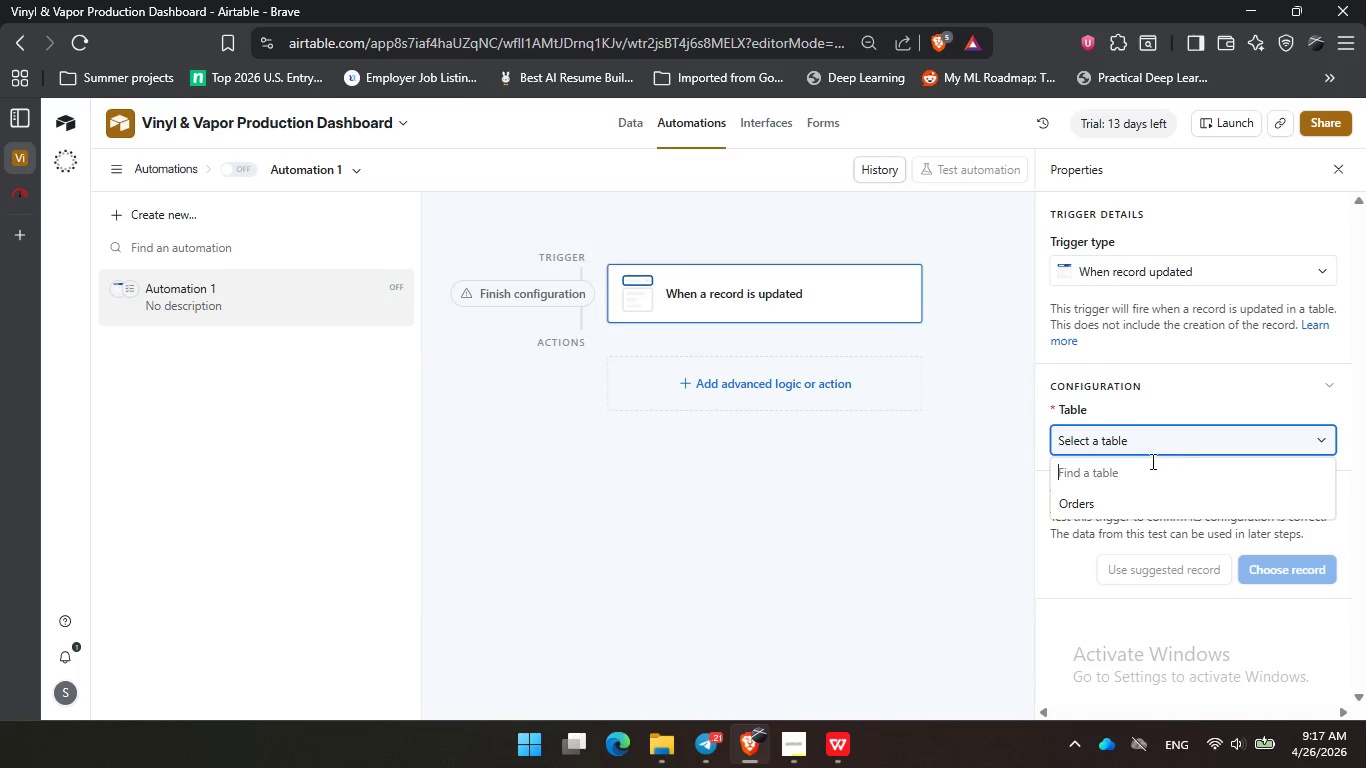 
left_click([1122, 500])
 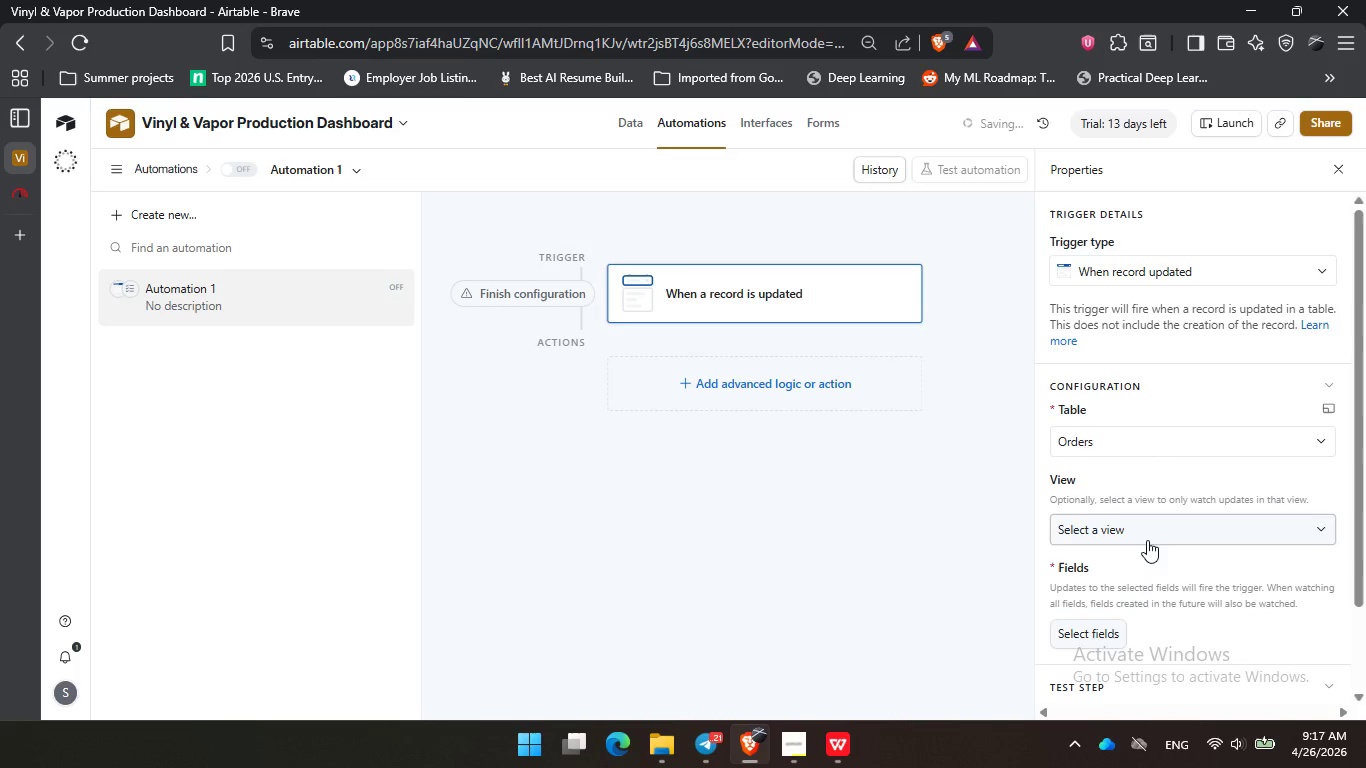 
left_click([1144, 539])
 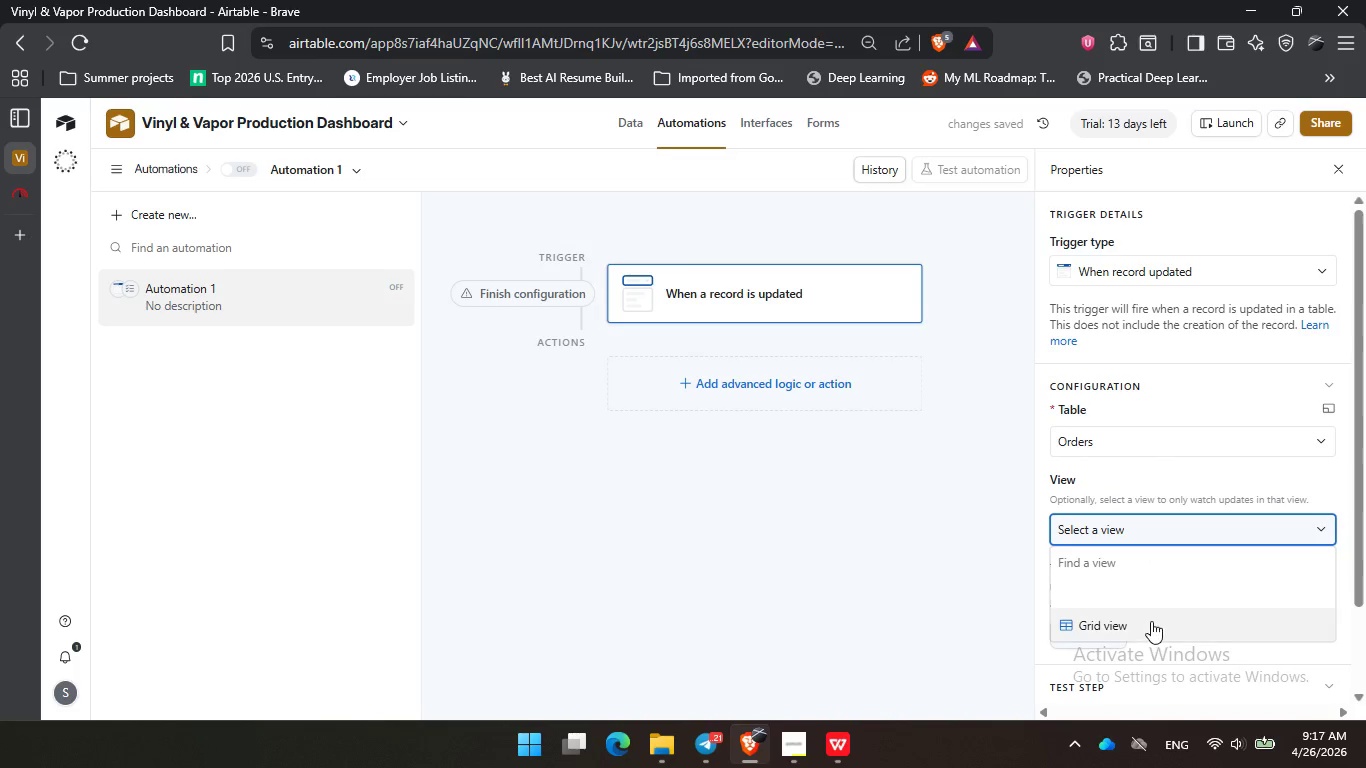 
left_click([1150, 619])
 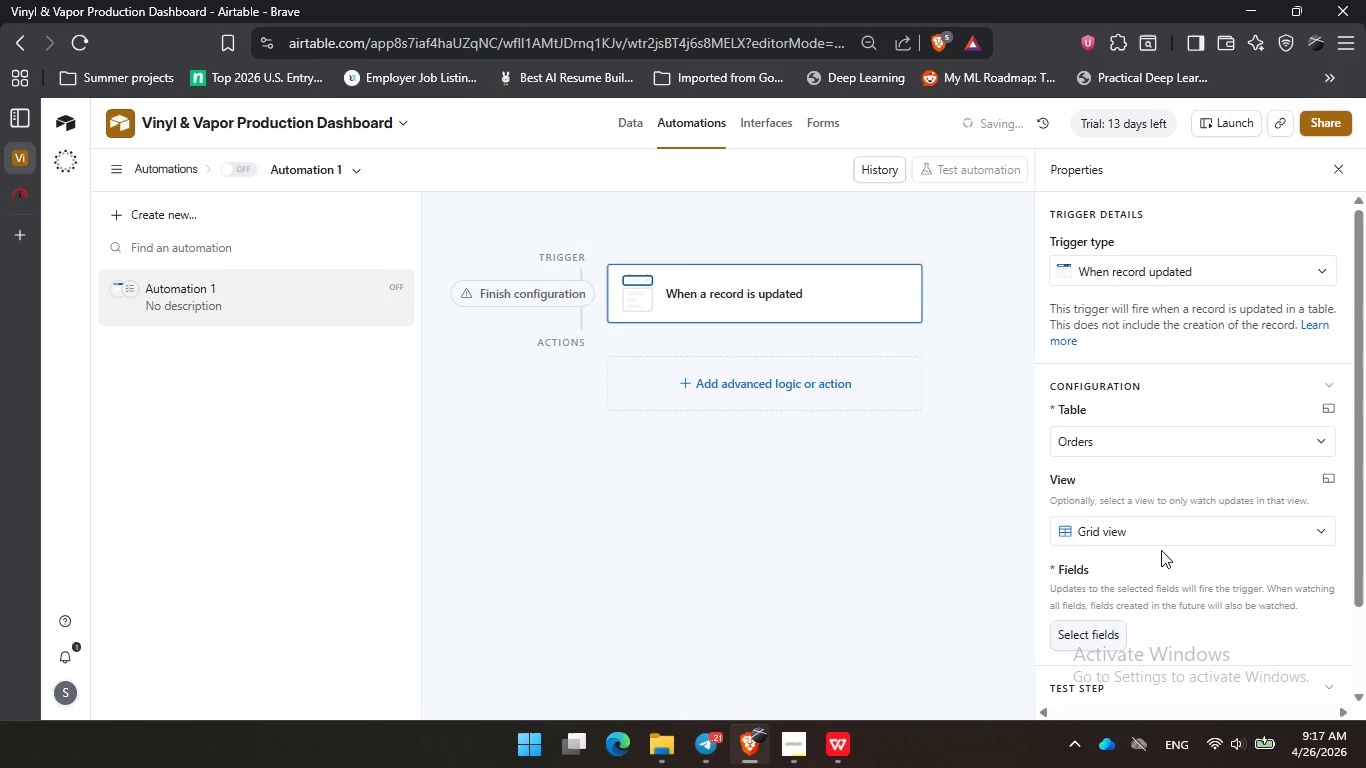 
scroll: coordinate [1161, 550], scroll_direction: down, amount: 1.0
 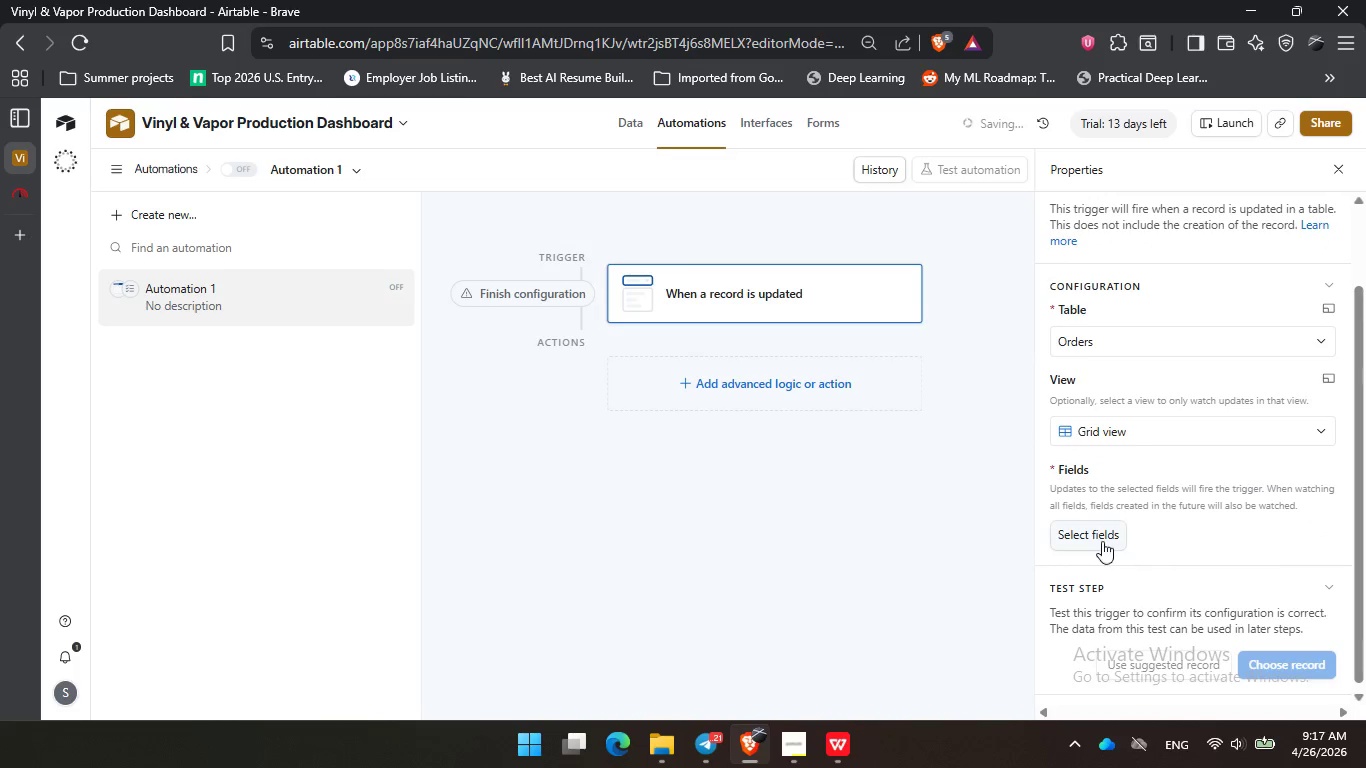 
left_click([1100, 538])
 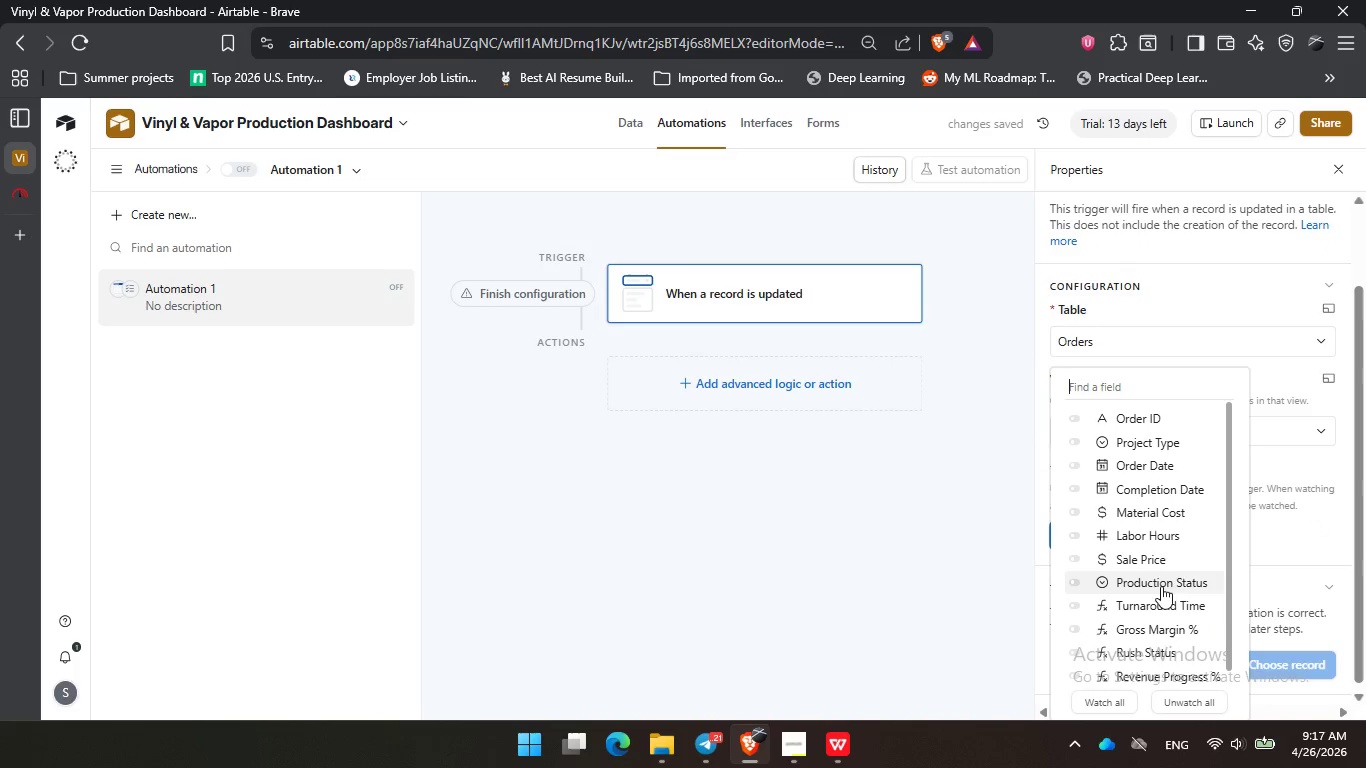 
scroll: coordinate [1161, 584], scroll_direction: down, amount: 1.0
 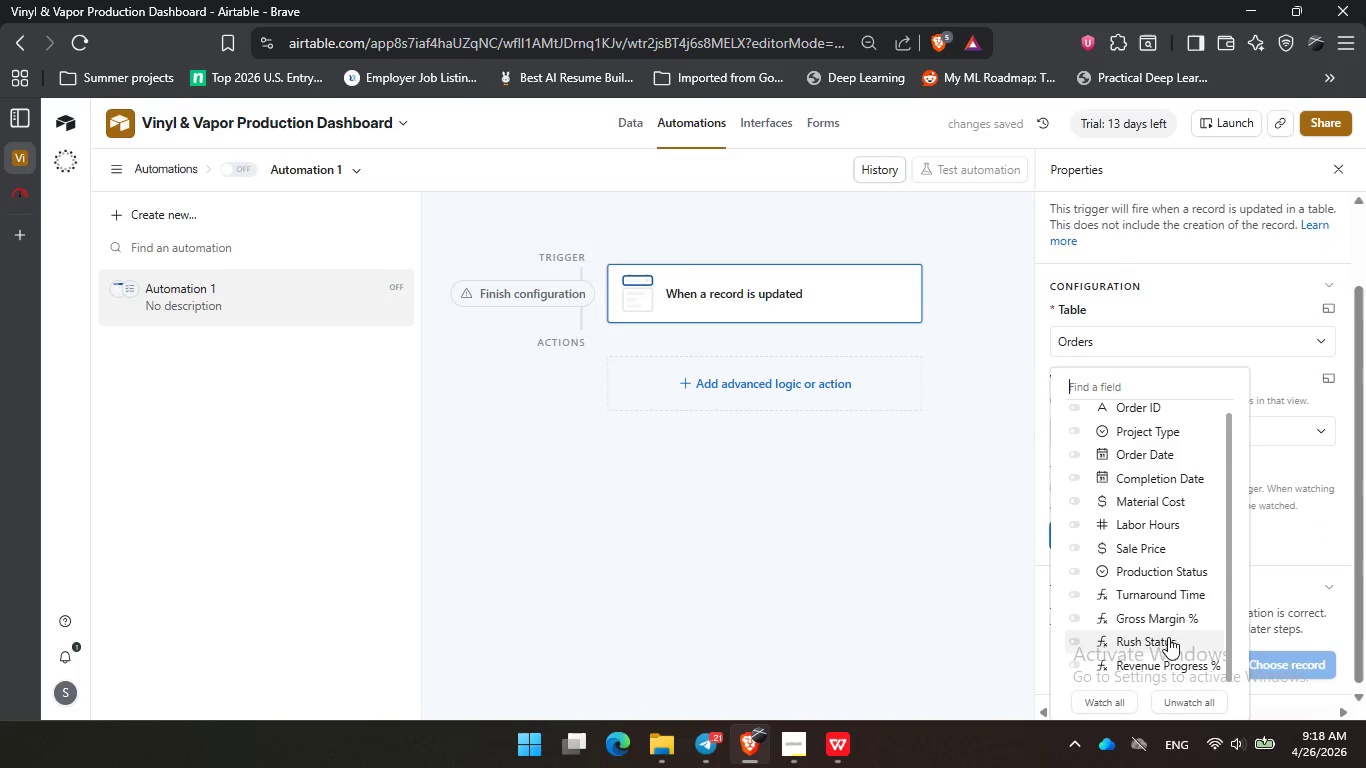 
left_click([1172, 571])
 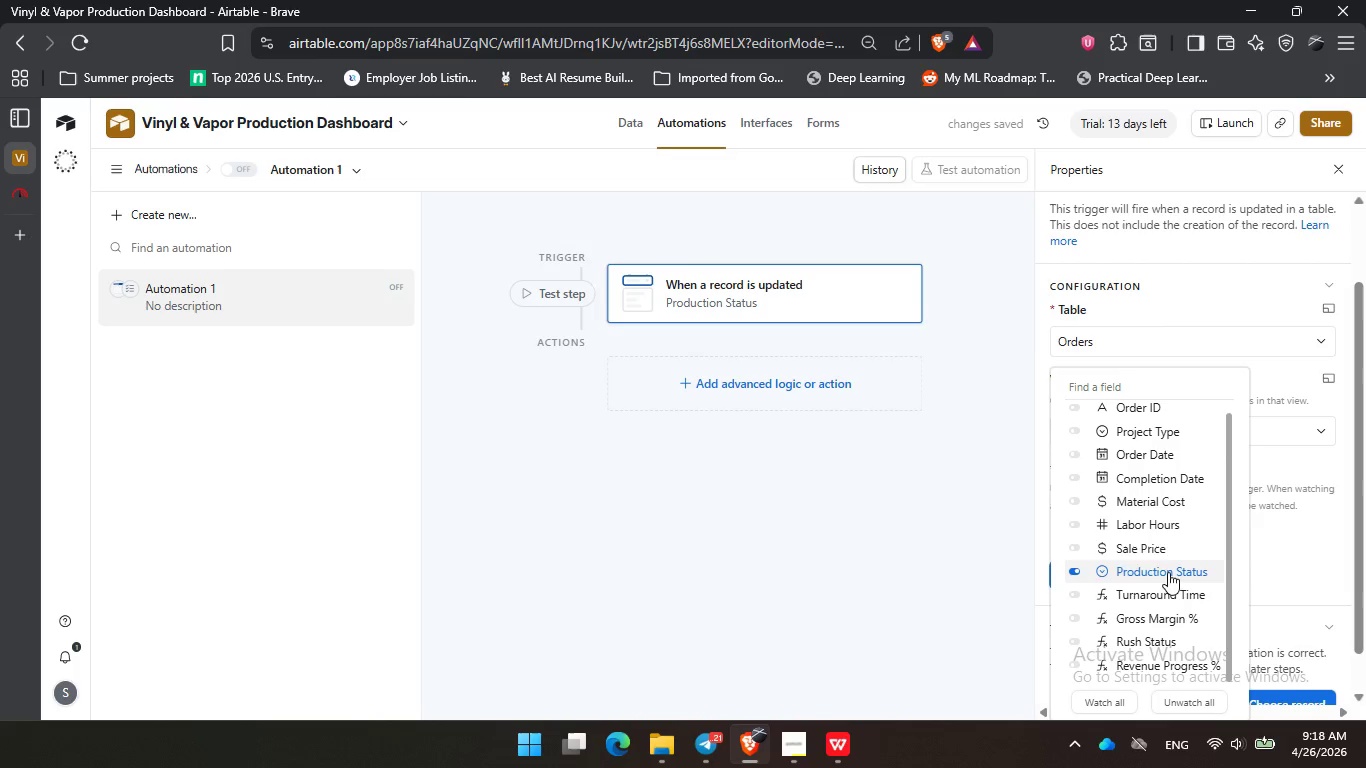 
left_click([999, 493])
 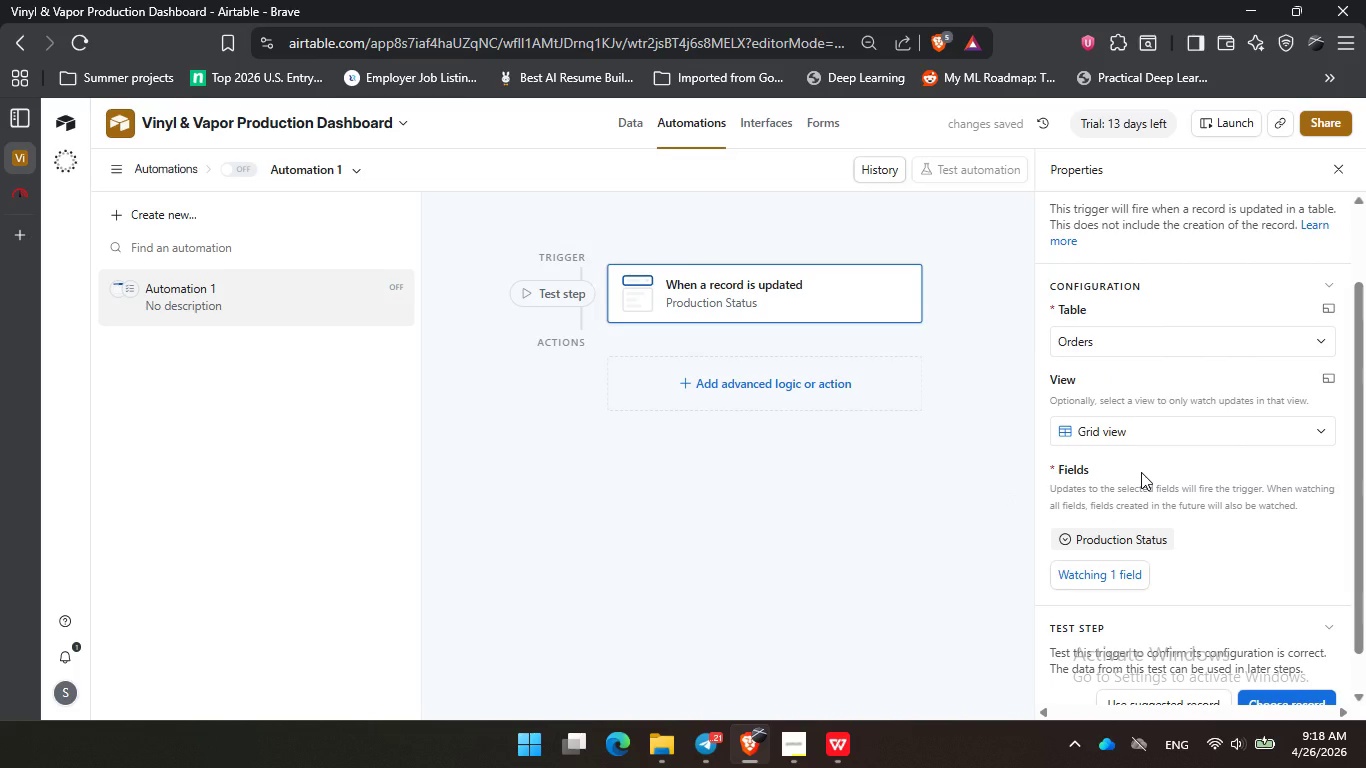 
scroll: coordinate [1141, 472], scroll_direction: down, amount: 1.0
 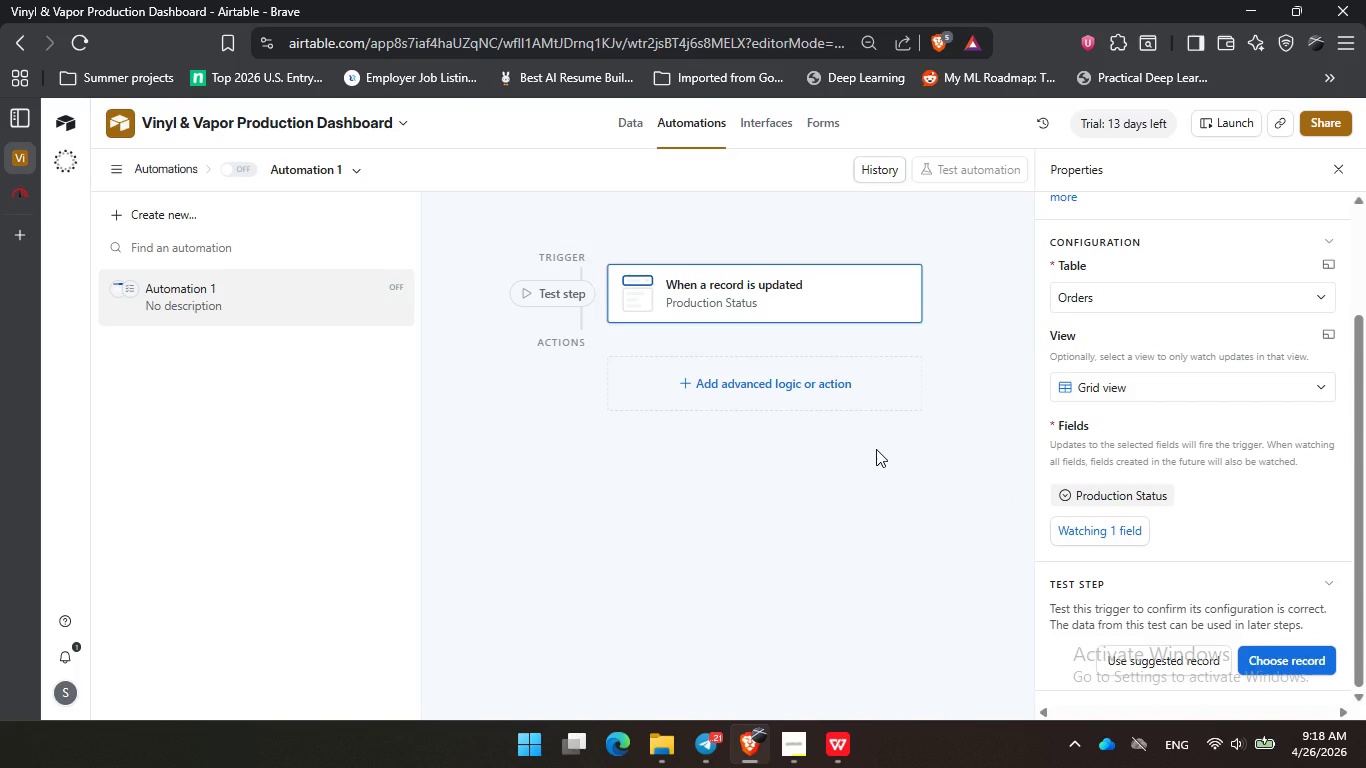 
left_click([765, 388])
 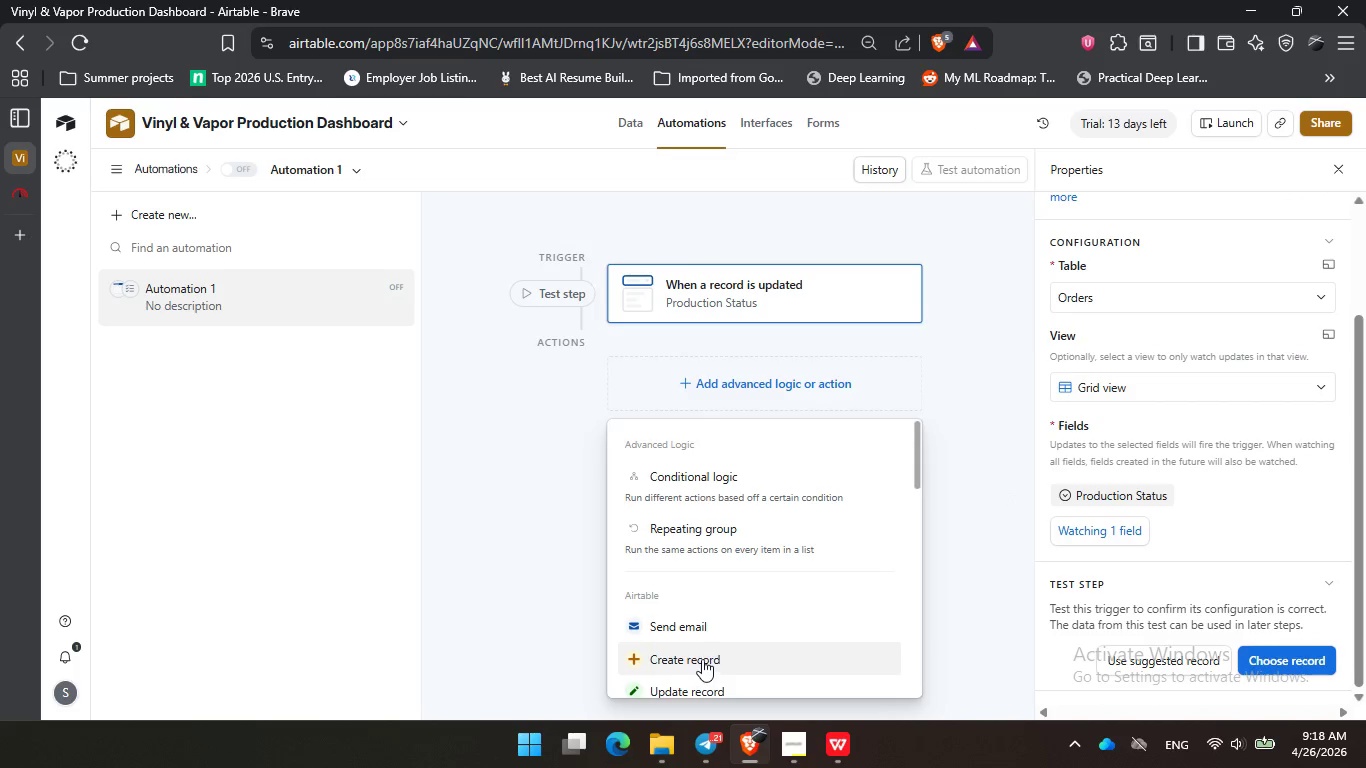 
left_click([711, 639])
 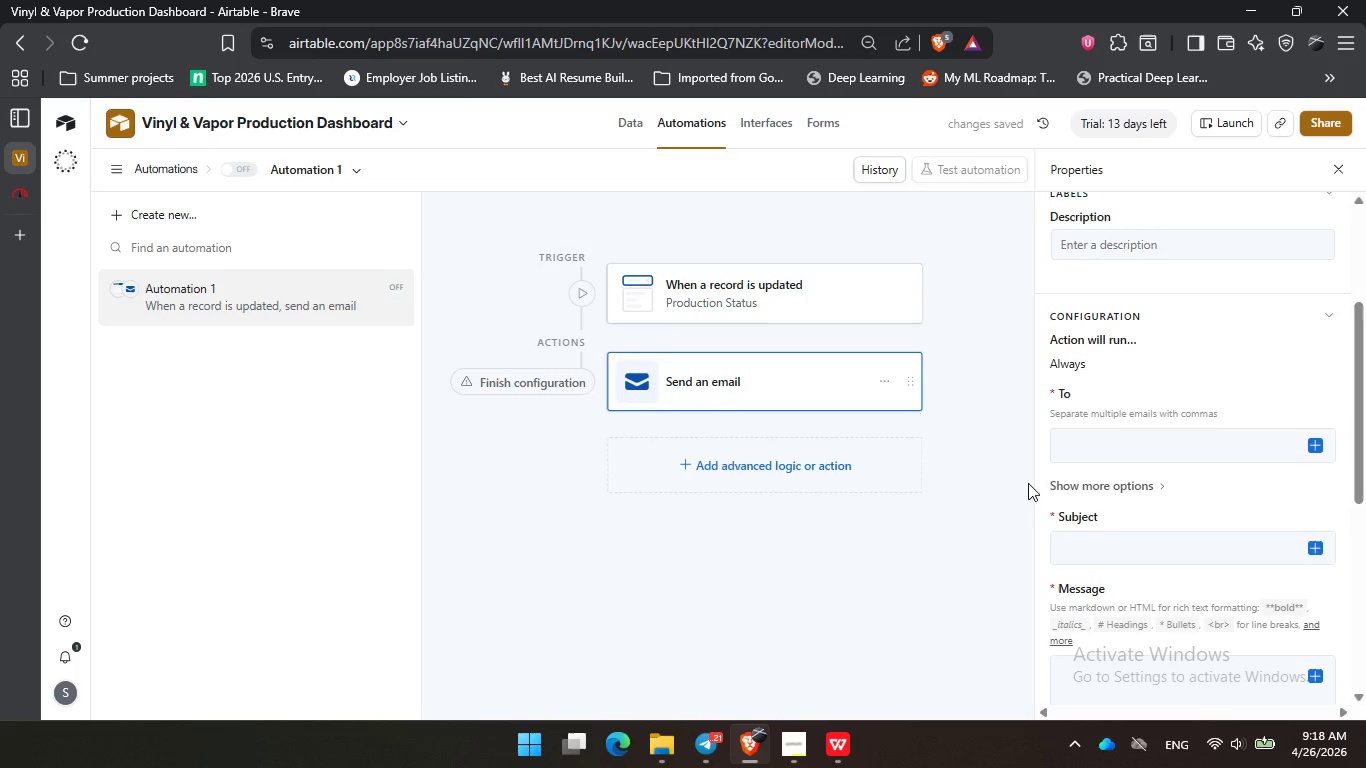 
left_click([1121, 448])
 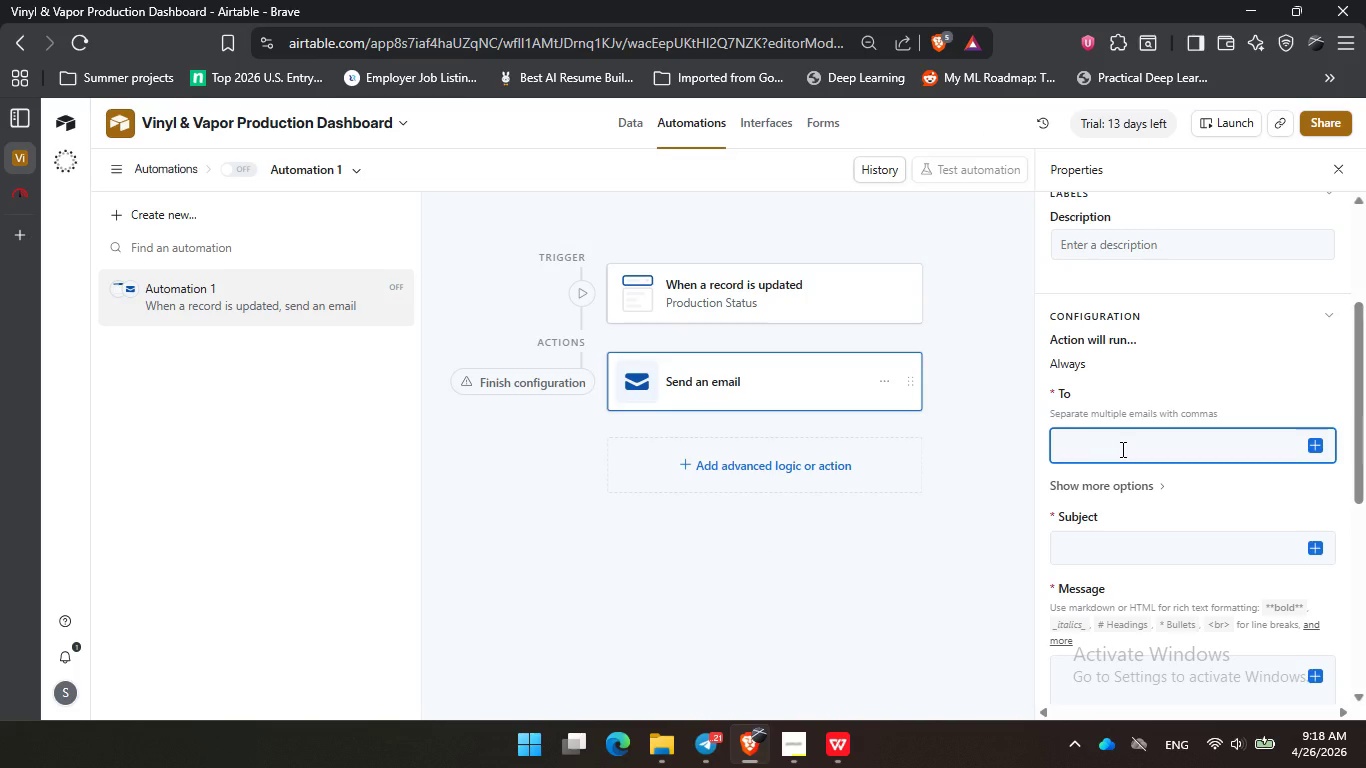 
type(shopmanager)
 